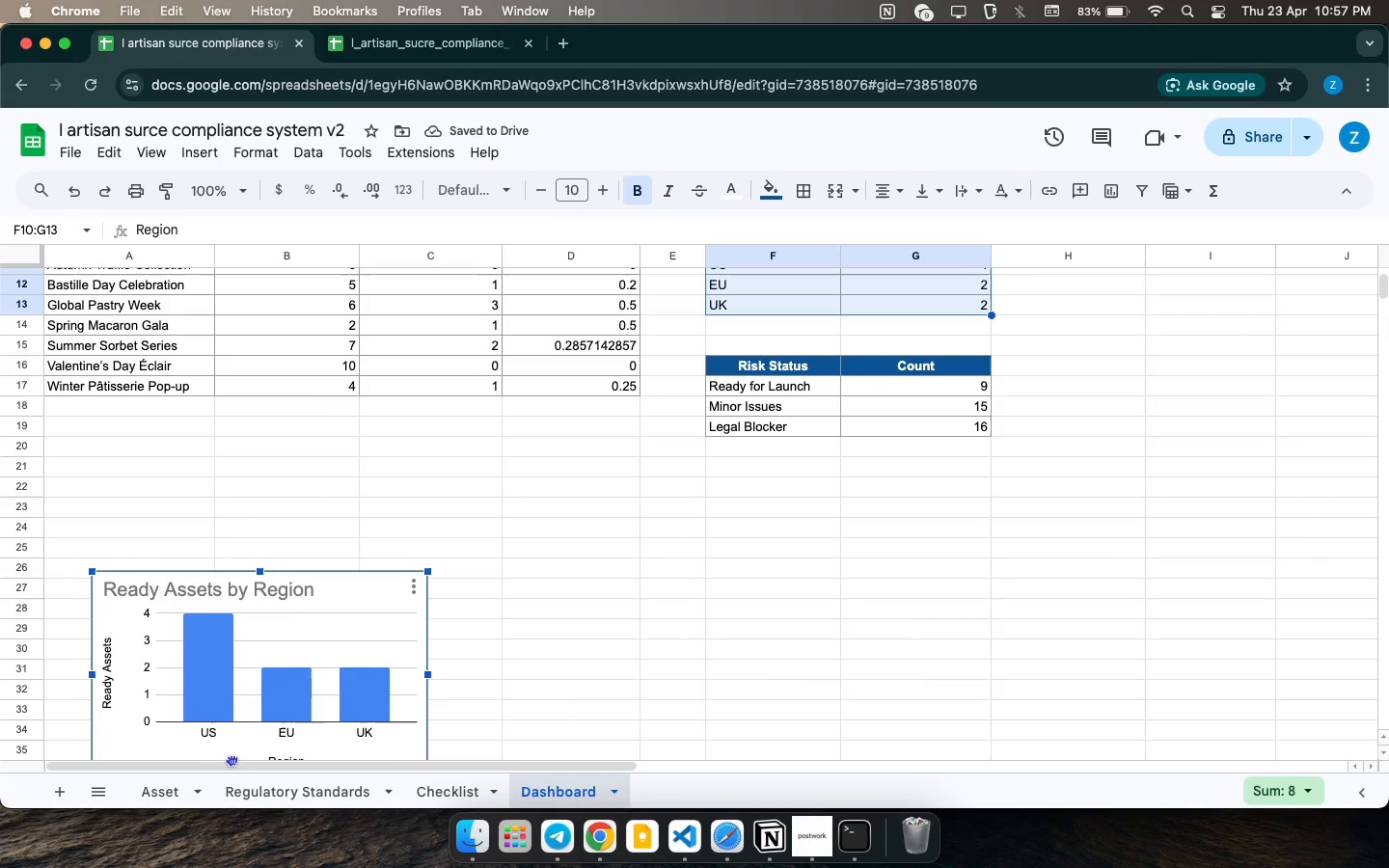 
scroll: coordinate [203, 720], scroll_direction: down, amount: 12.0
 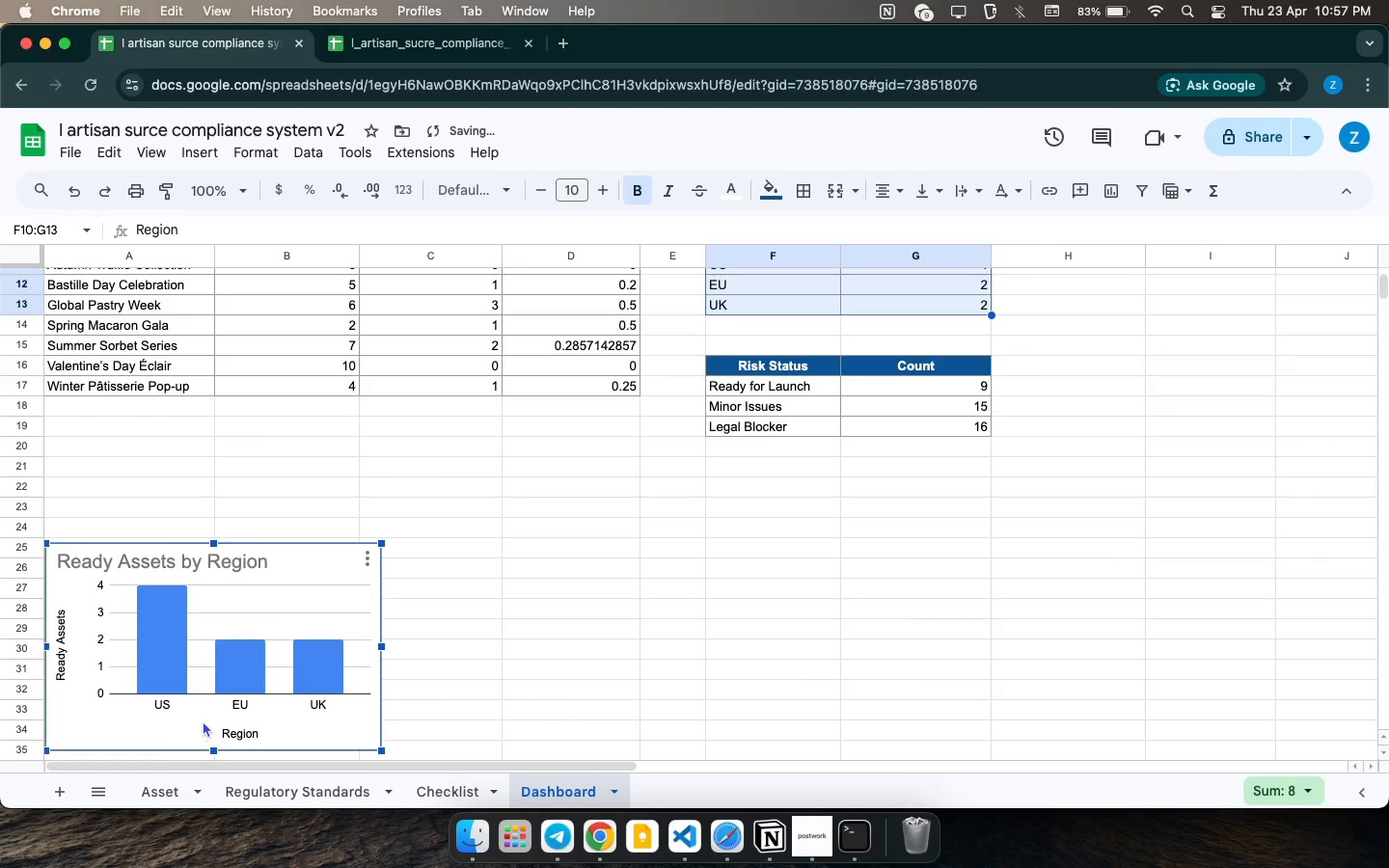 
scroll: coordinate [422, 567], scroll_direction: up, amount: 10.0
 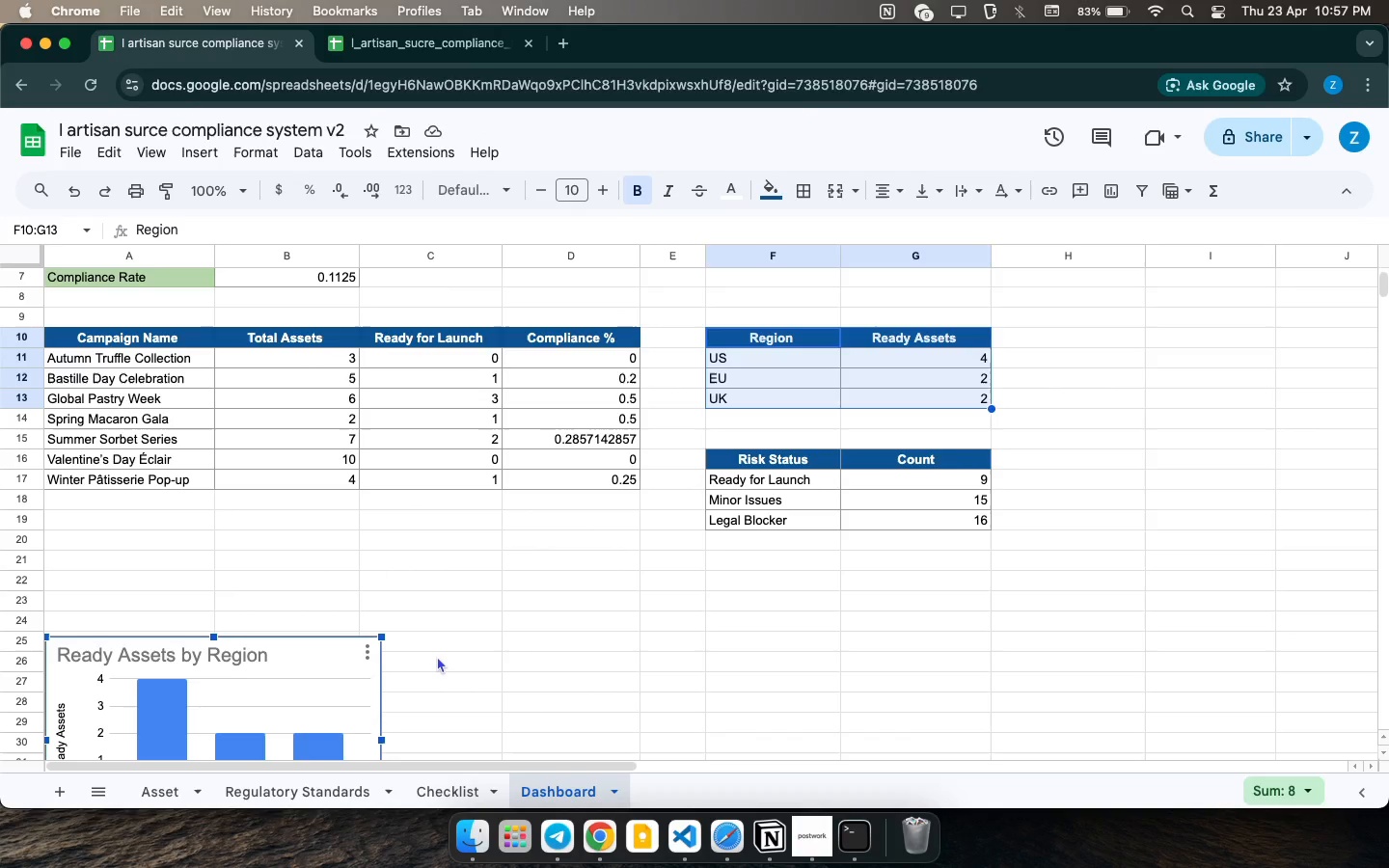 
wait(9.31)
 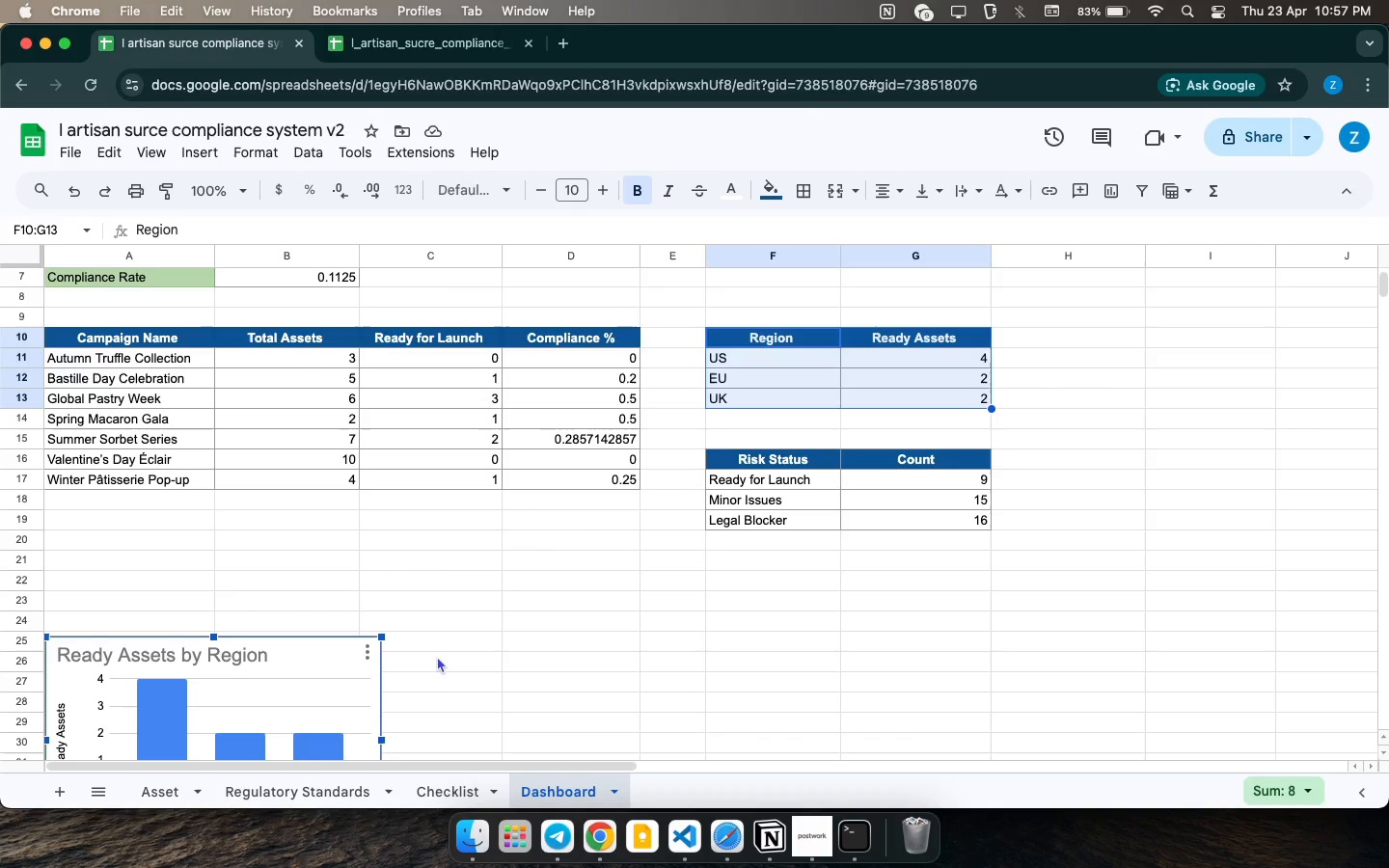 
left_click_drag(start_coordinate=[774, 456], to_coordinate=[975, 522])
 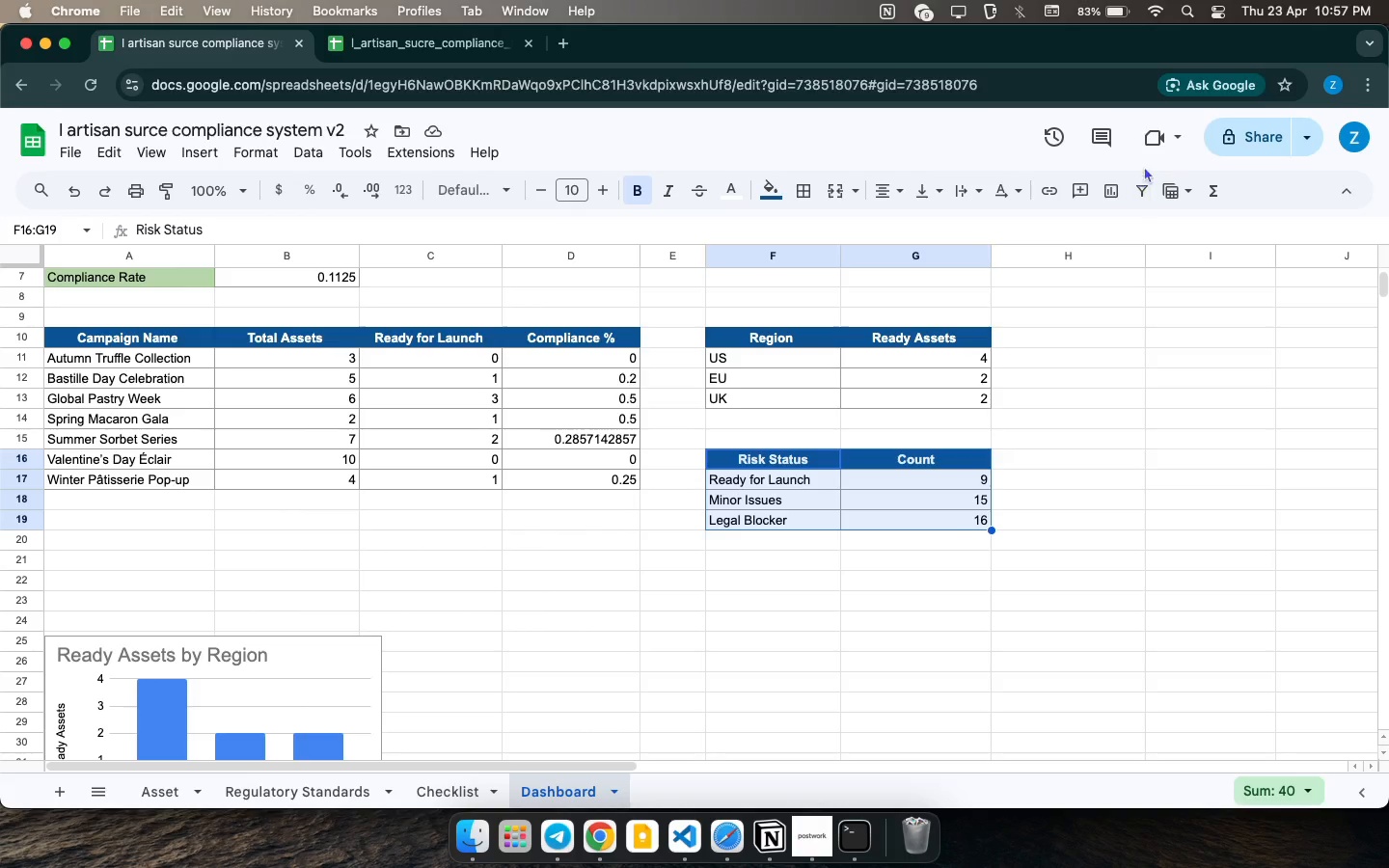 
left_click([1121, 188])
 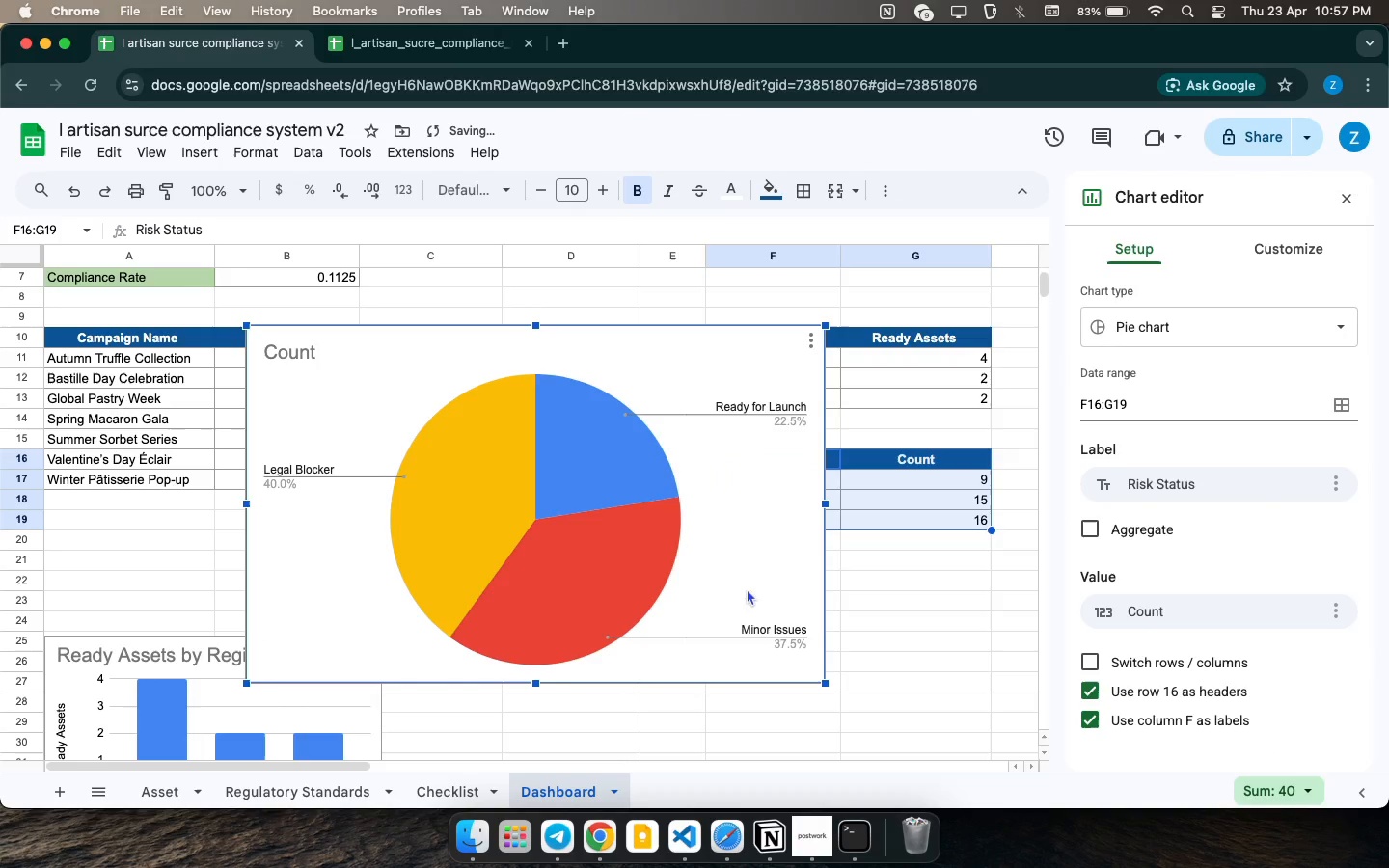 
left_click_drag(start_coordinate=[828, 677], to_coordinate=[812, 664])
 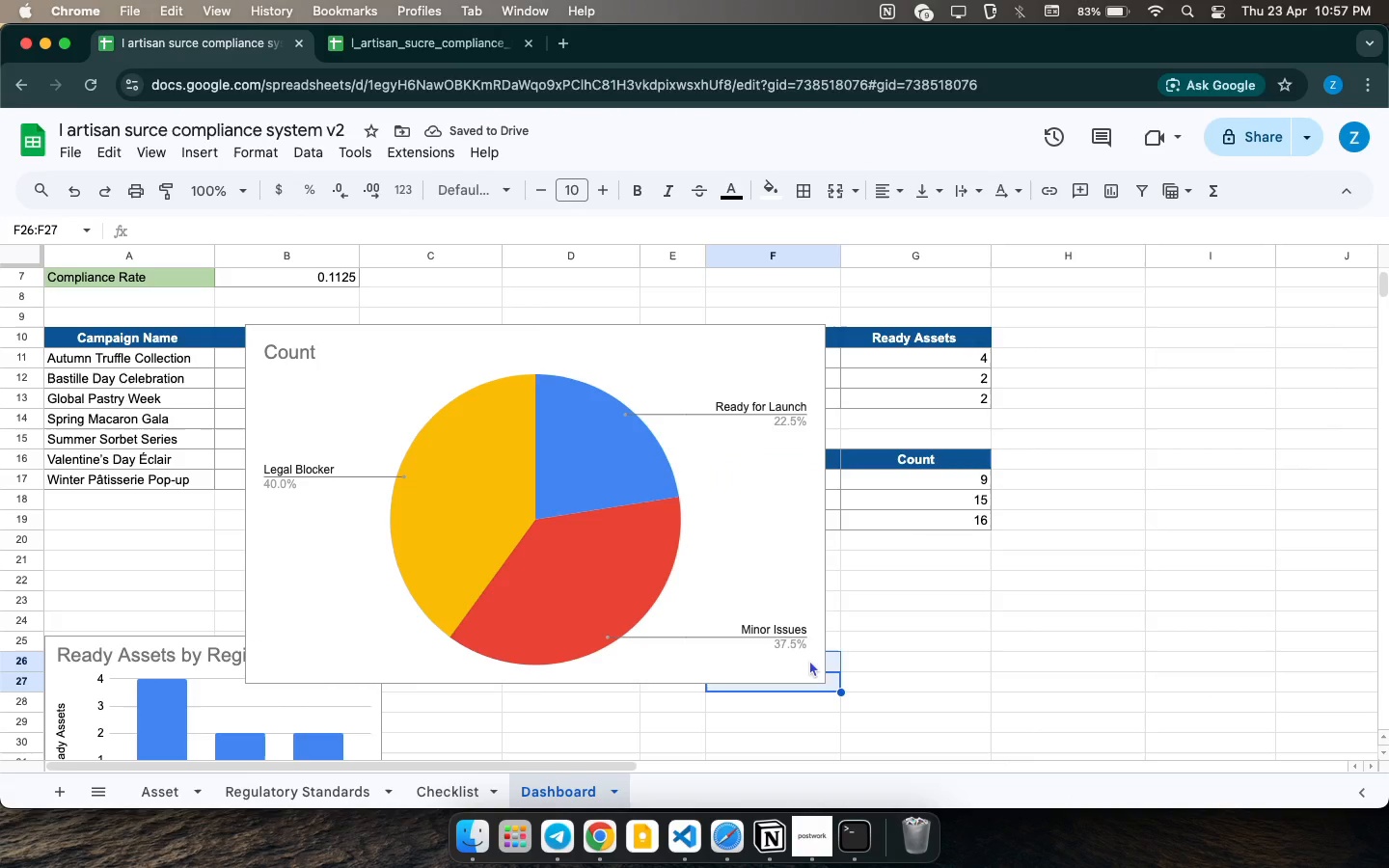 
left_click([809, 660])
 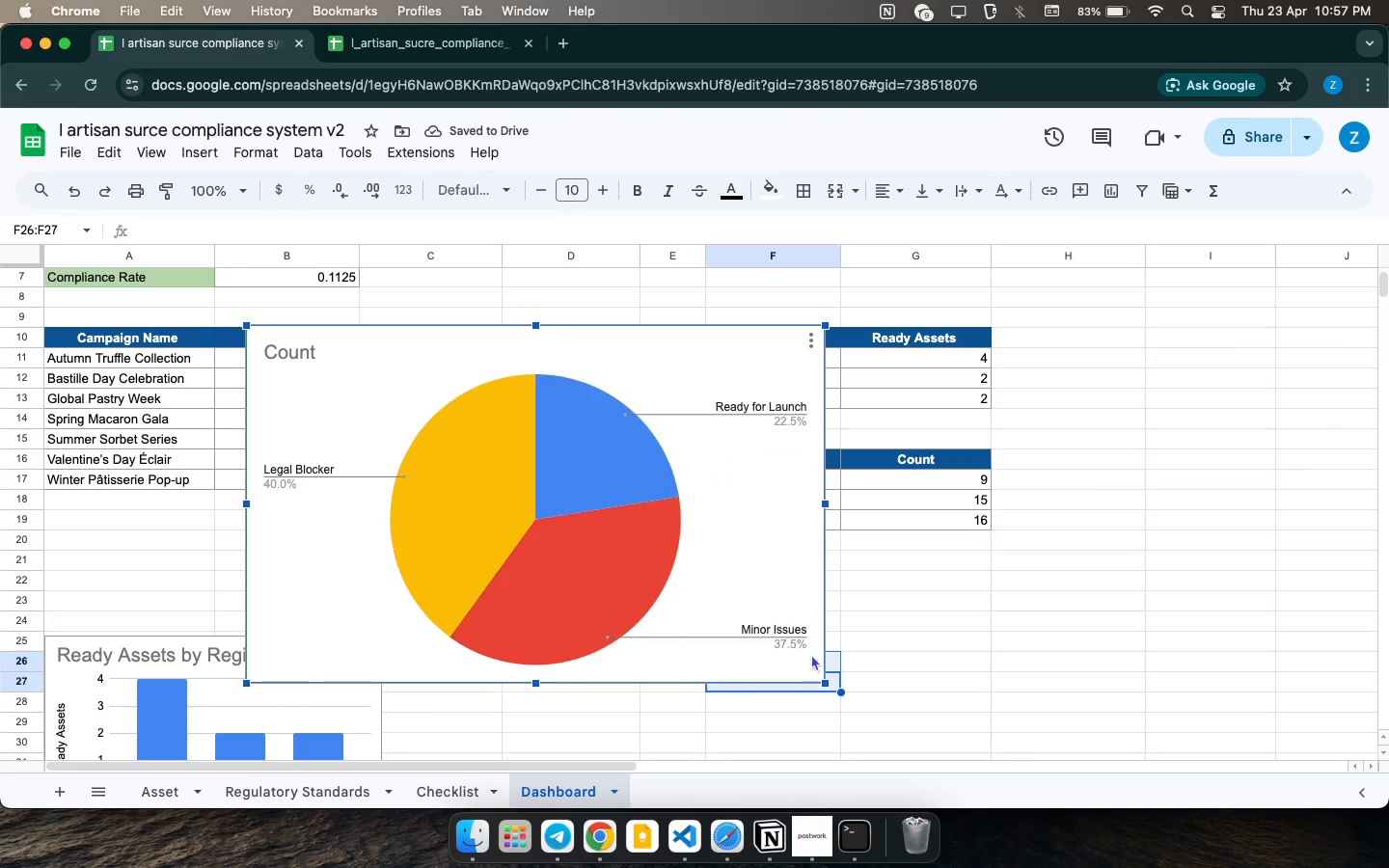 
left_click_drag(start_coordinate=[777, 550], to_coordinate=[1036, 824])
 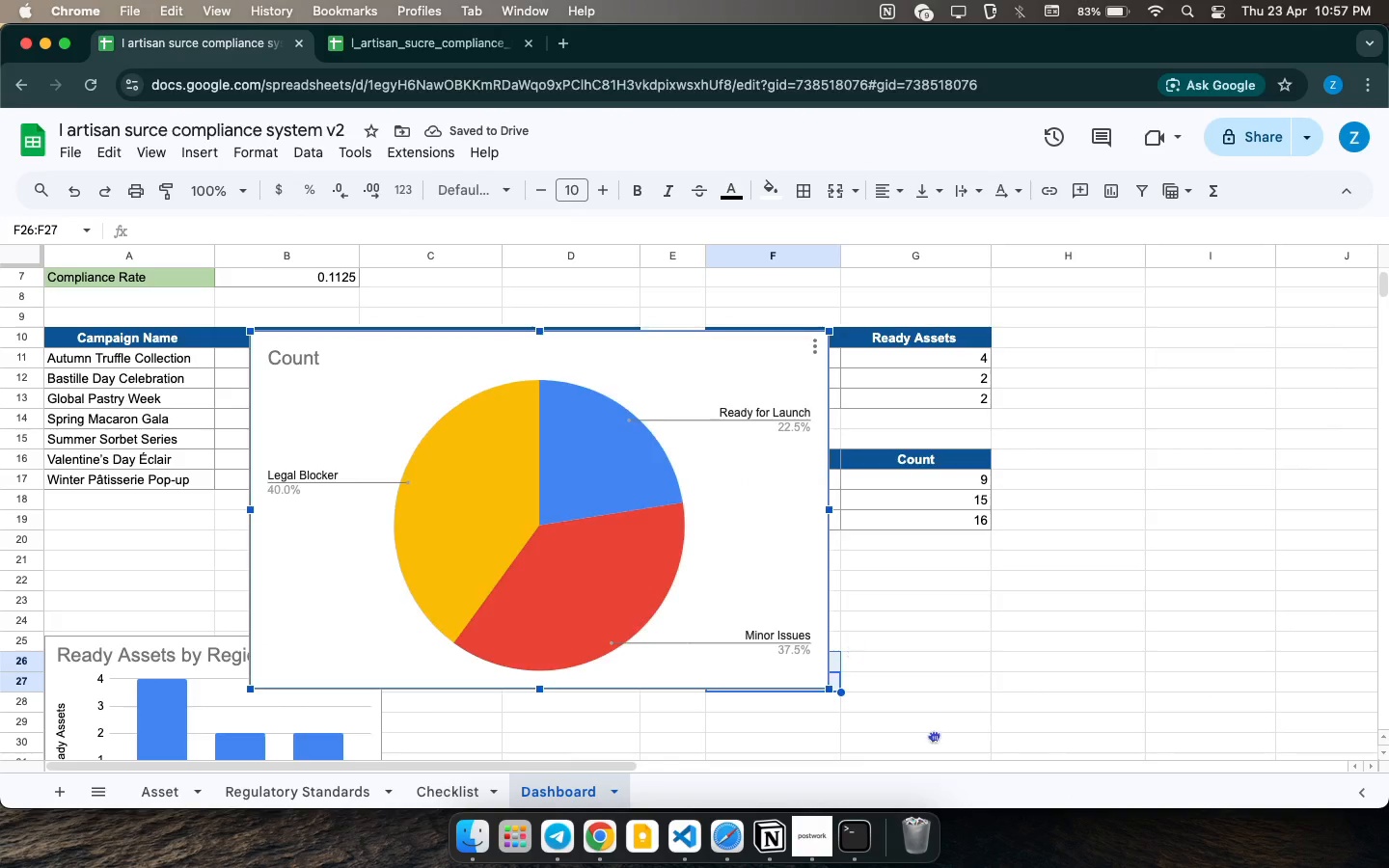 
scroll: coordinate [937, 760], scroll_direction: down, amount: 5.0
 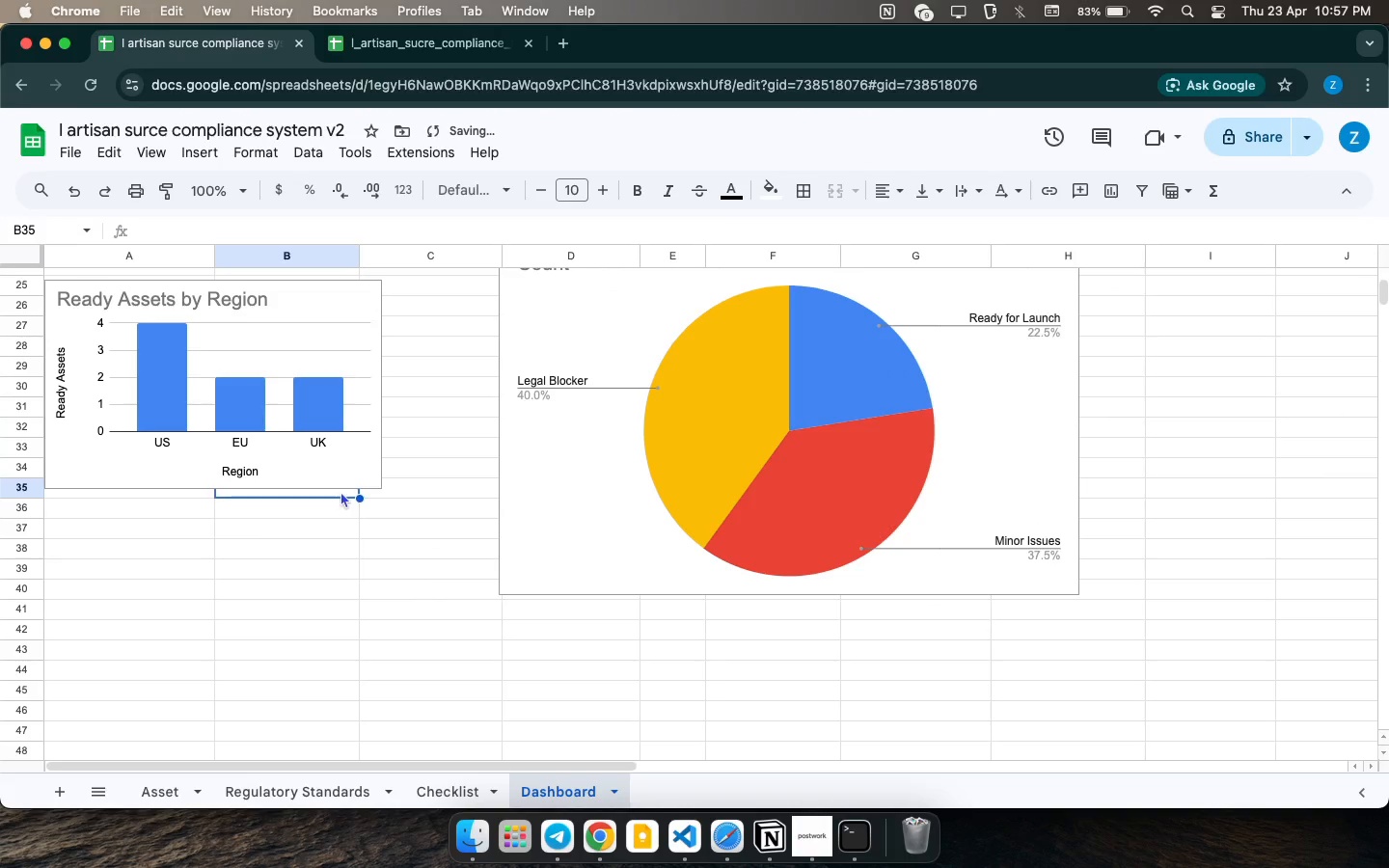 
left_click([380, 478])
 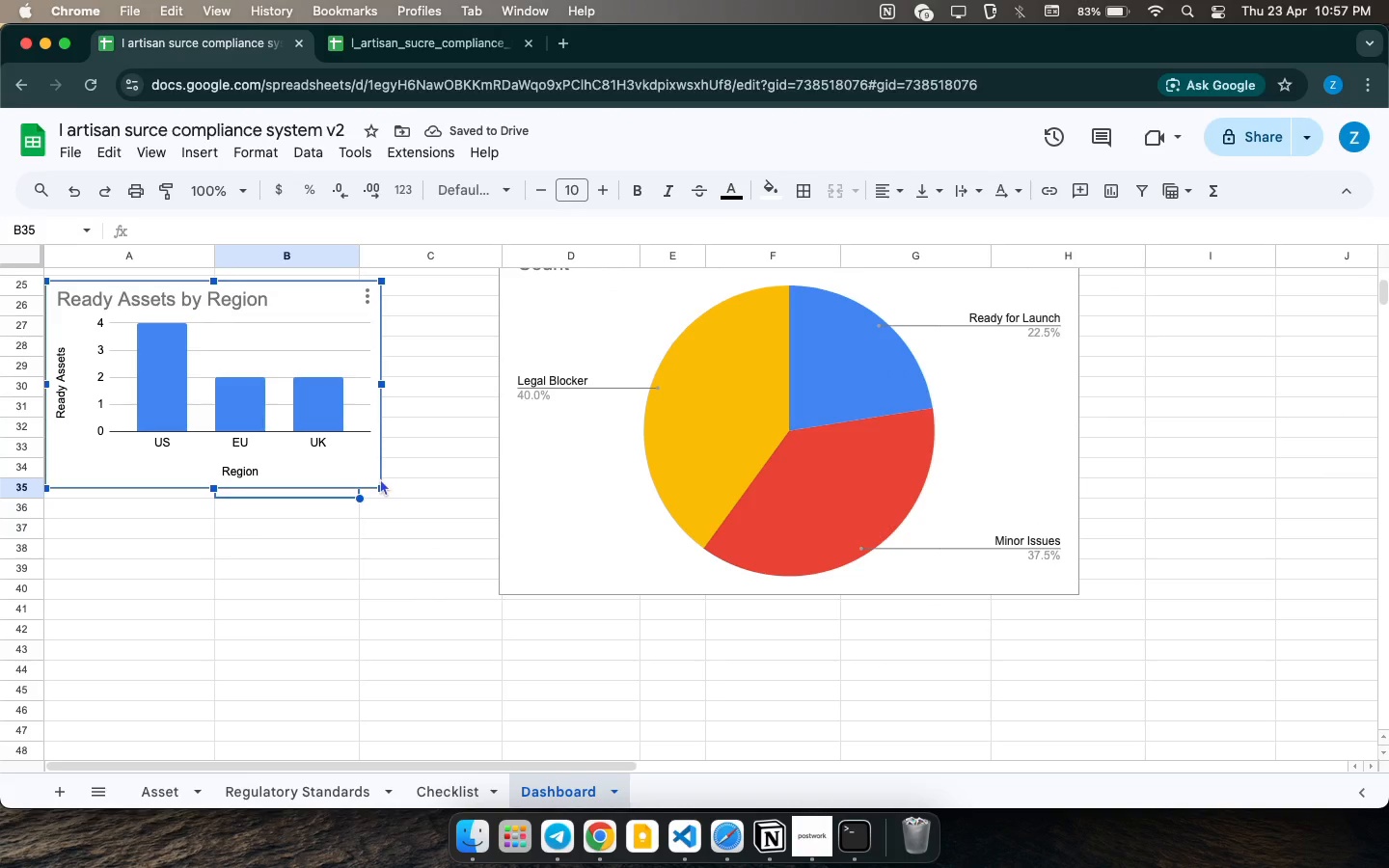 
left_click_drag(start_coordinate=[381, 485], to_coordinate=[417, 601])
 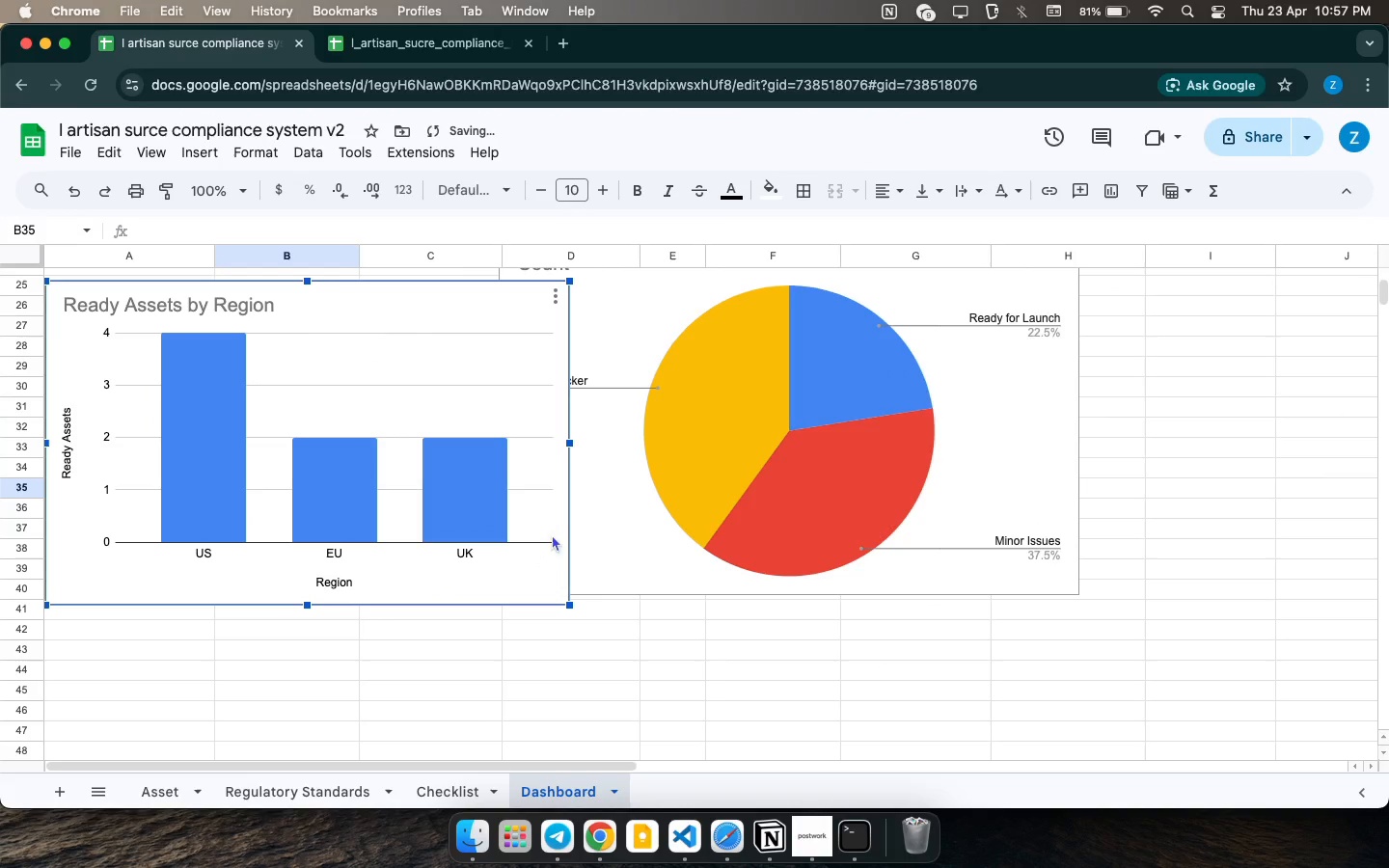 
left_click([654, 521])
 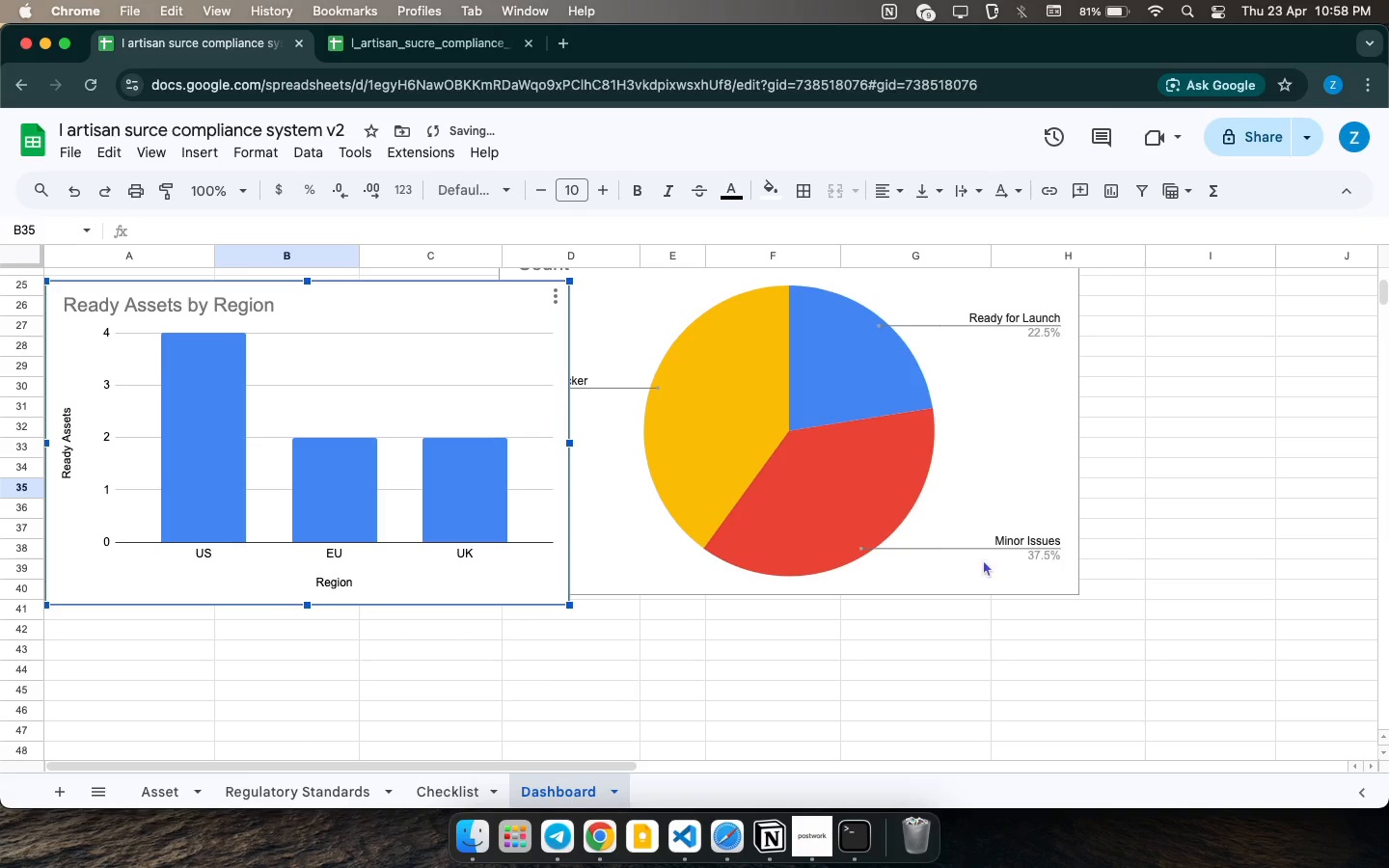 
left_click([999, 563])
 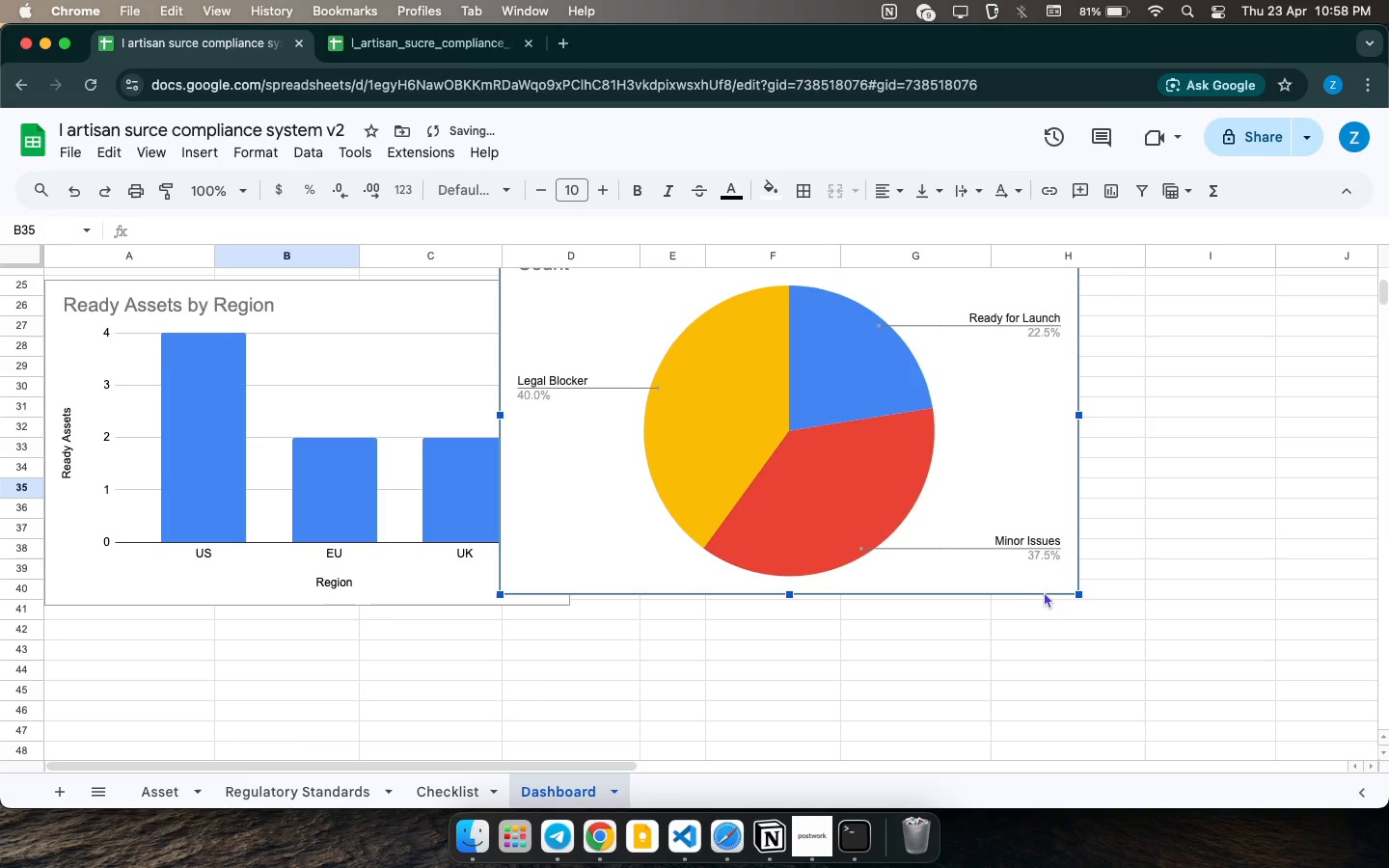 
left_click_drag(start_coordinate=[1077, 593], to_coordinate=[899, 529])
 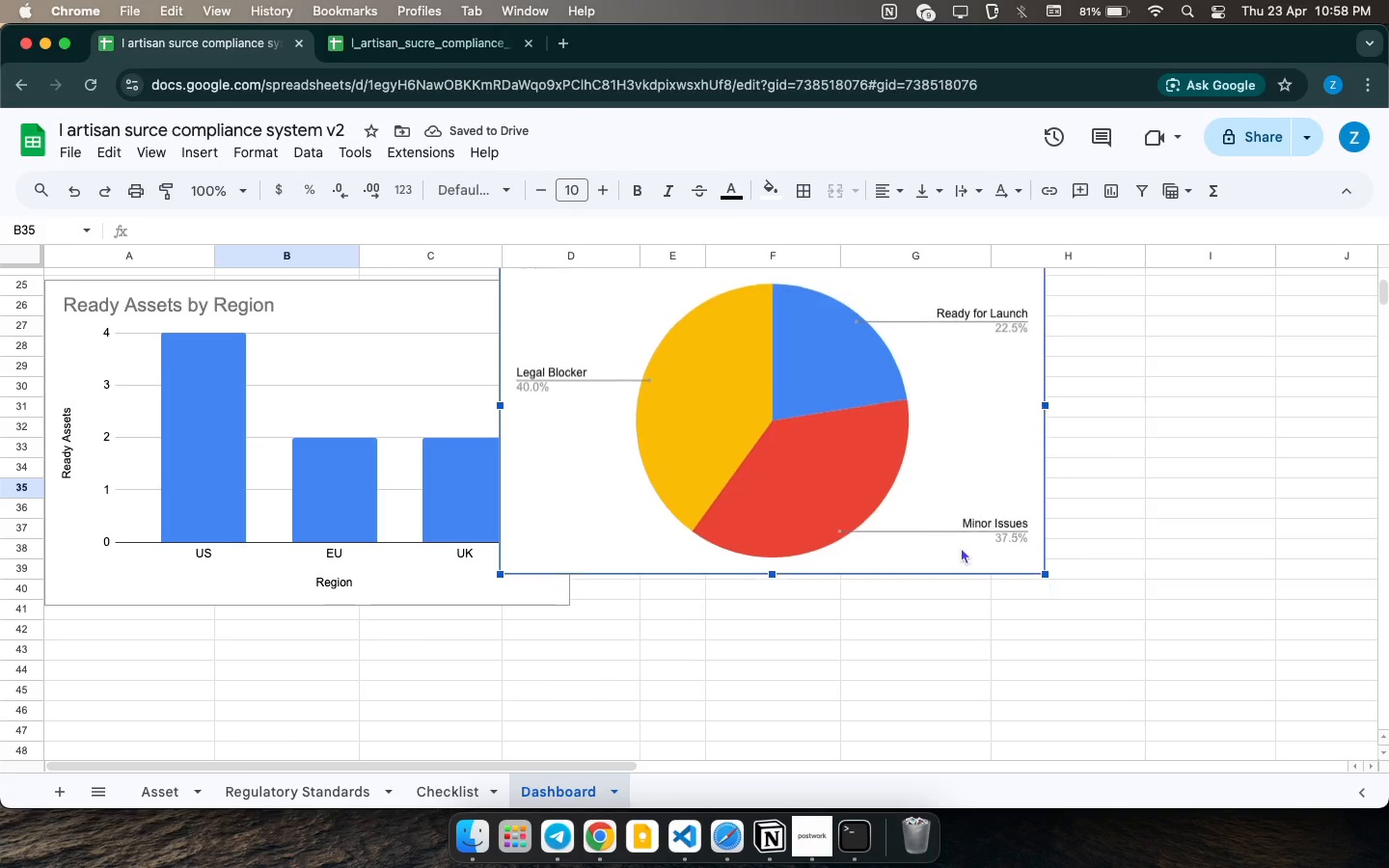 
left_click_drag(start_coordinate=[890, 489], to_coordinate=[1149, 544])
 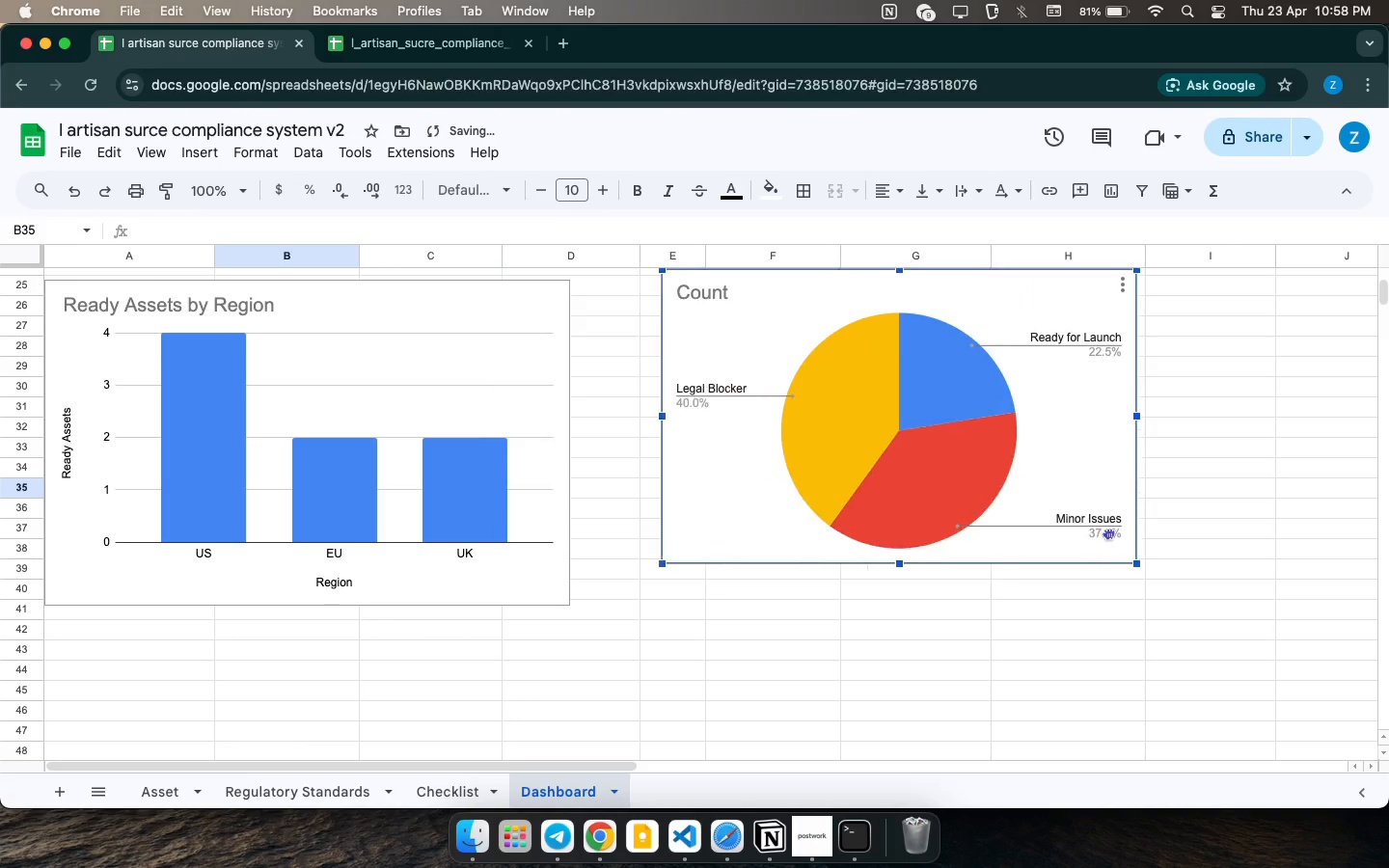 
left_click_drag(start_coordinate=[375, 480], to_coordinate=[547, 502])
 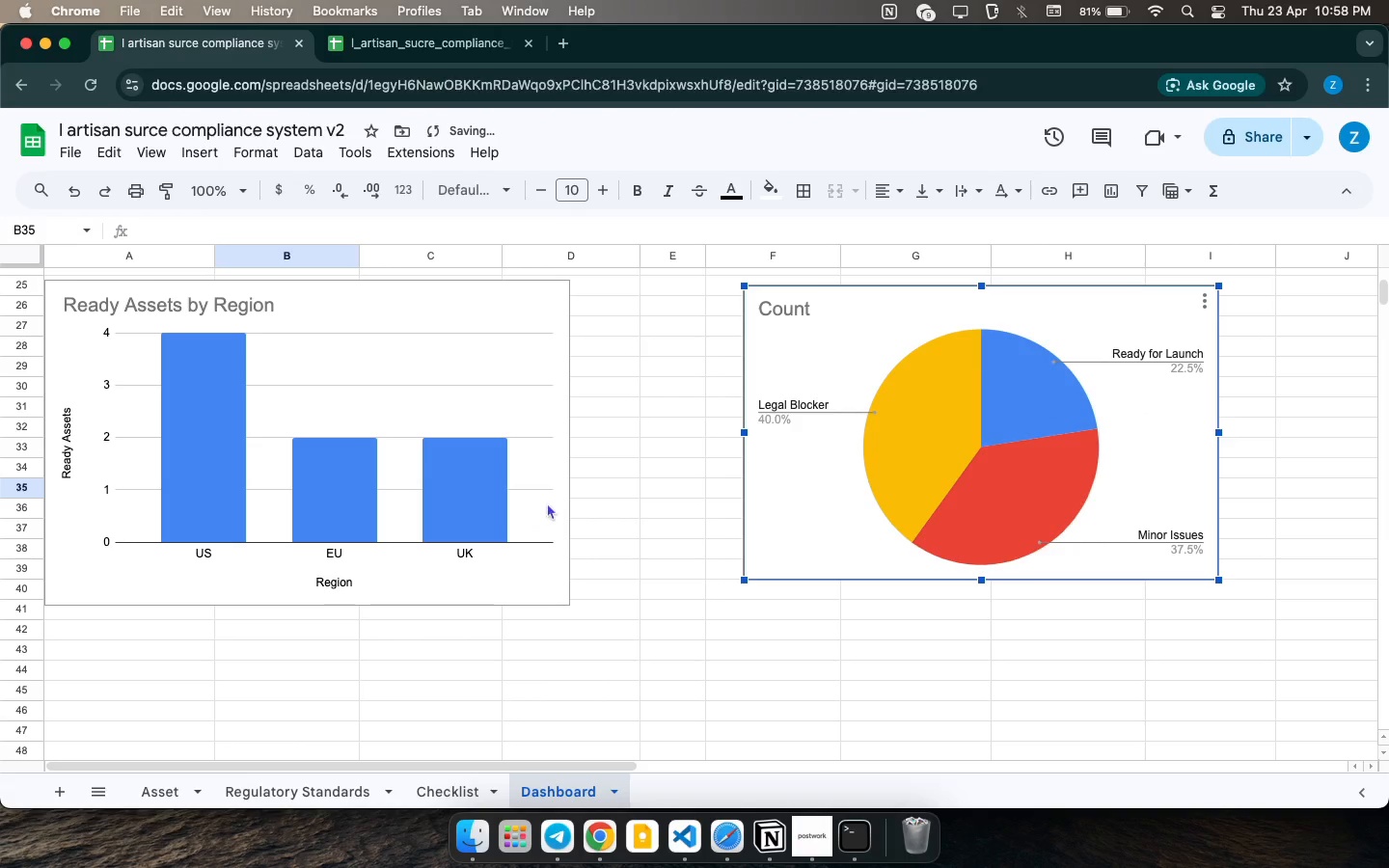 
left_click_drag(start_coordinate=[873, 488], to_coordinate=[826, 523])
 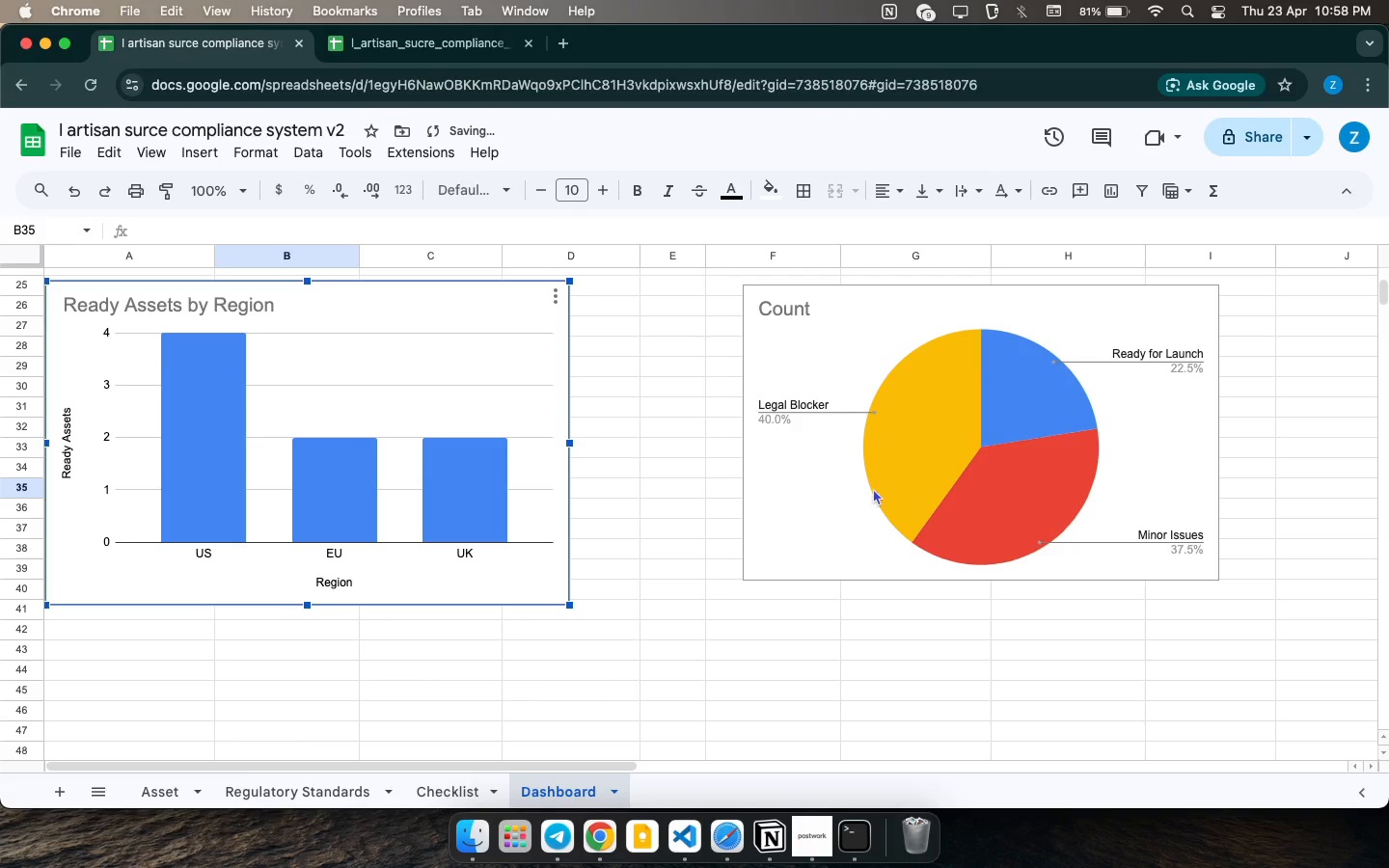 
left_click_drag(start_coordinate=[863, 507], to_coordinate=[784, 517])
 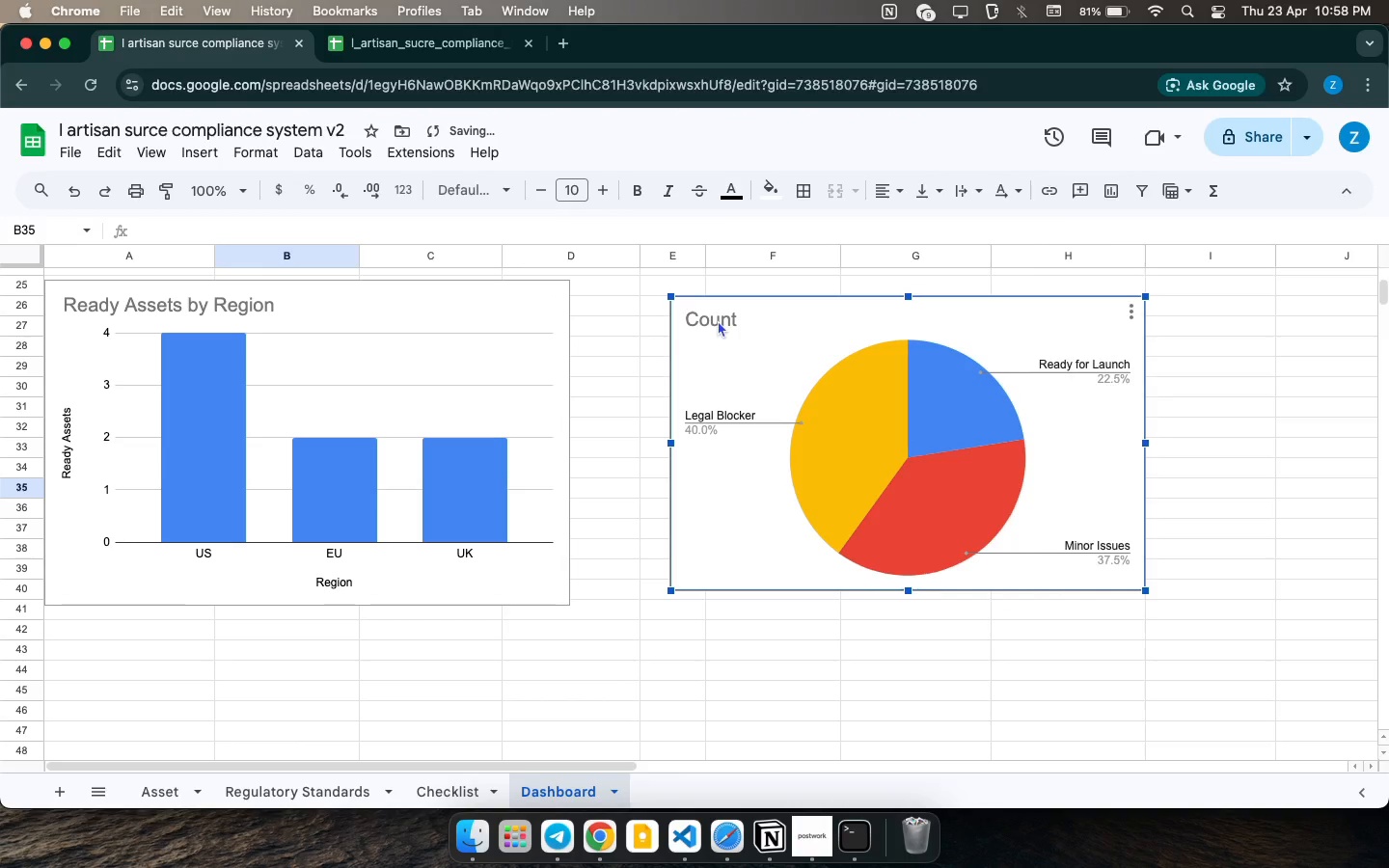 
double_click([718, 320])
 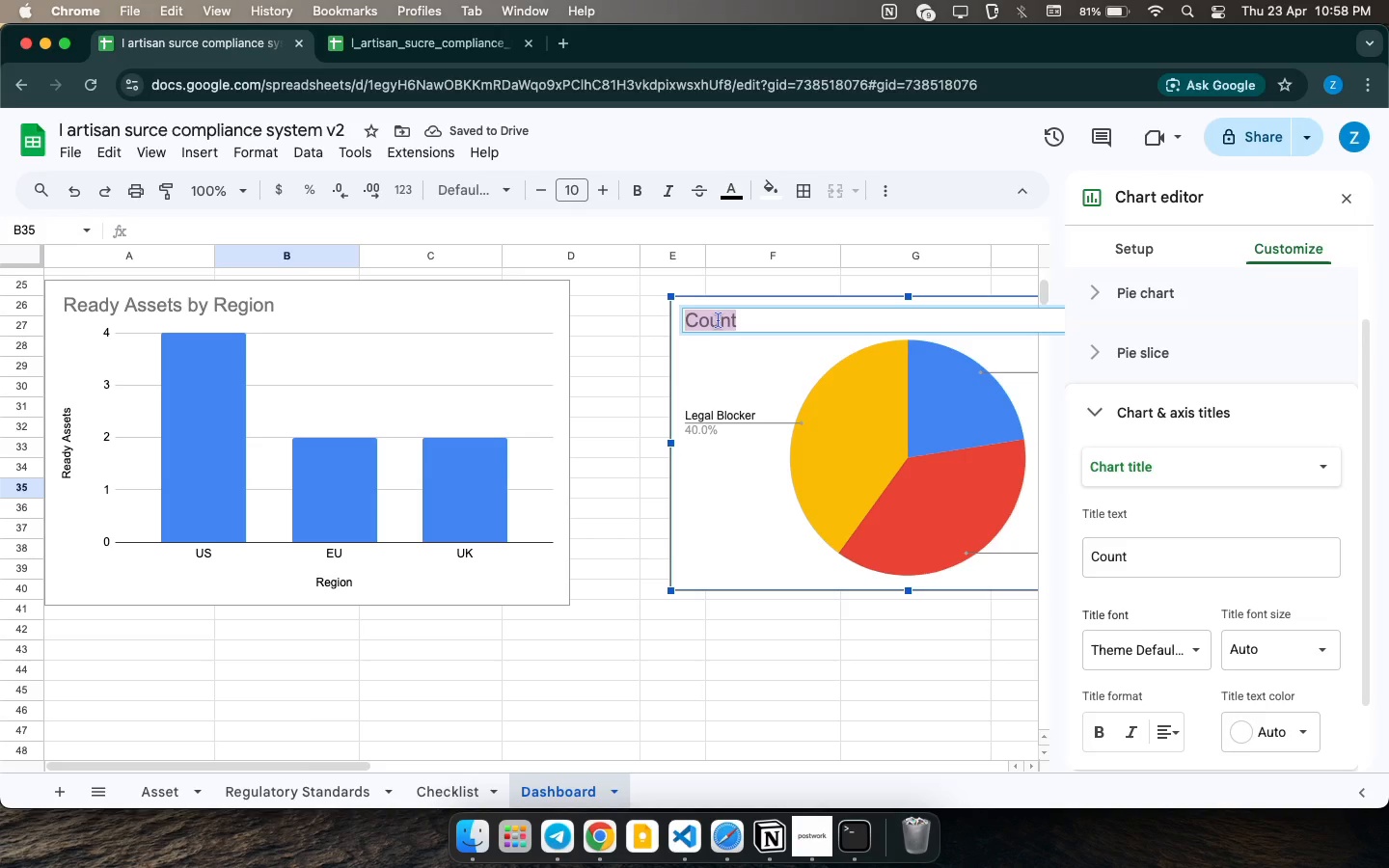 
type(Compliance Status Mix )
 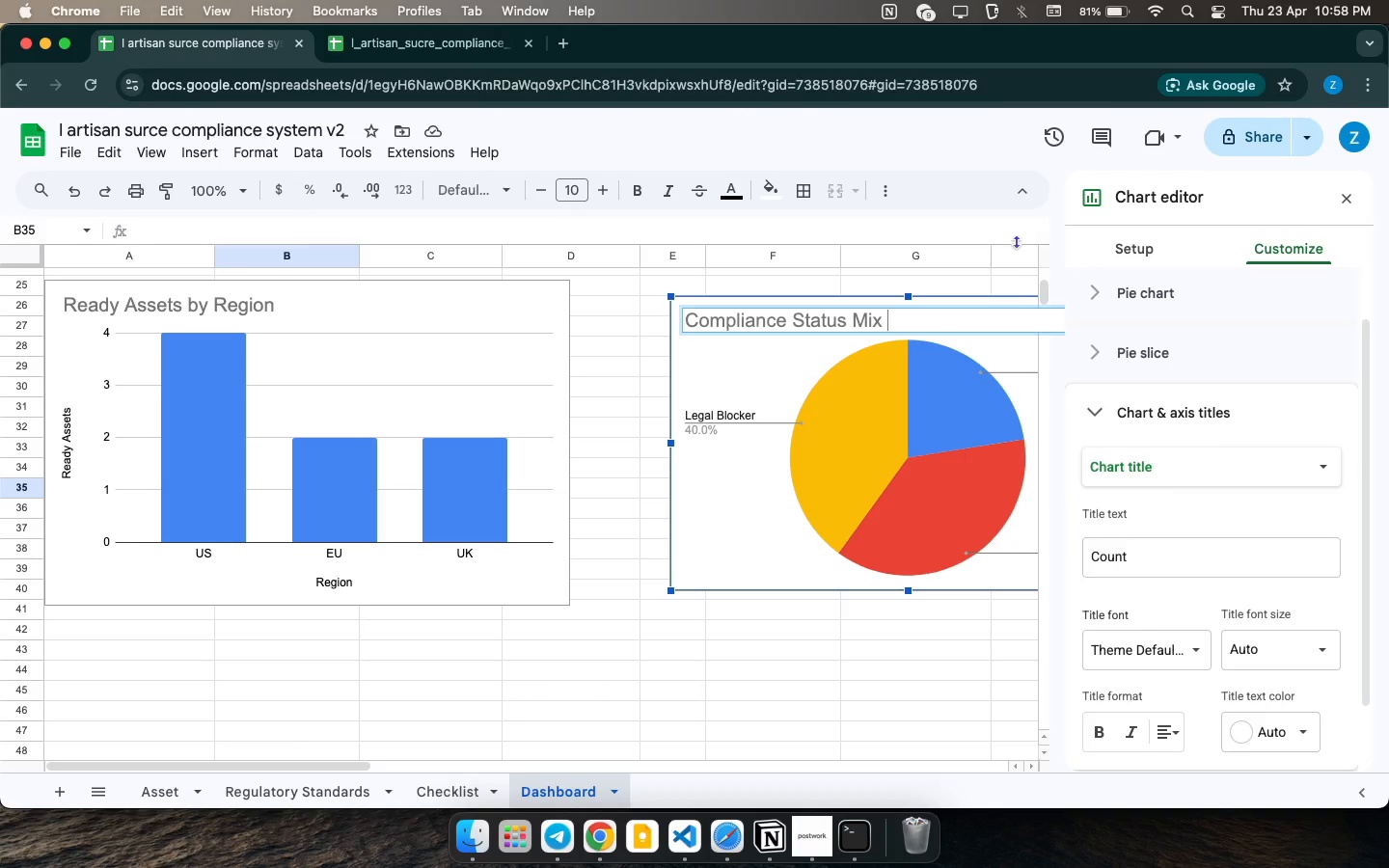 
left_click([1352, 199])
 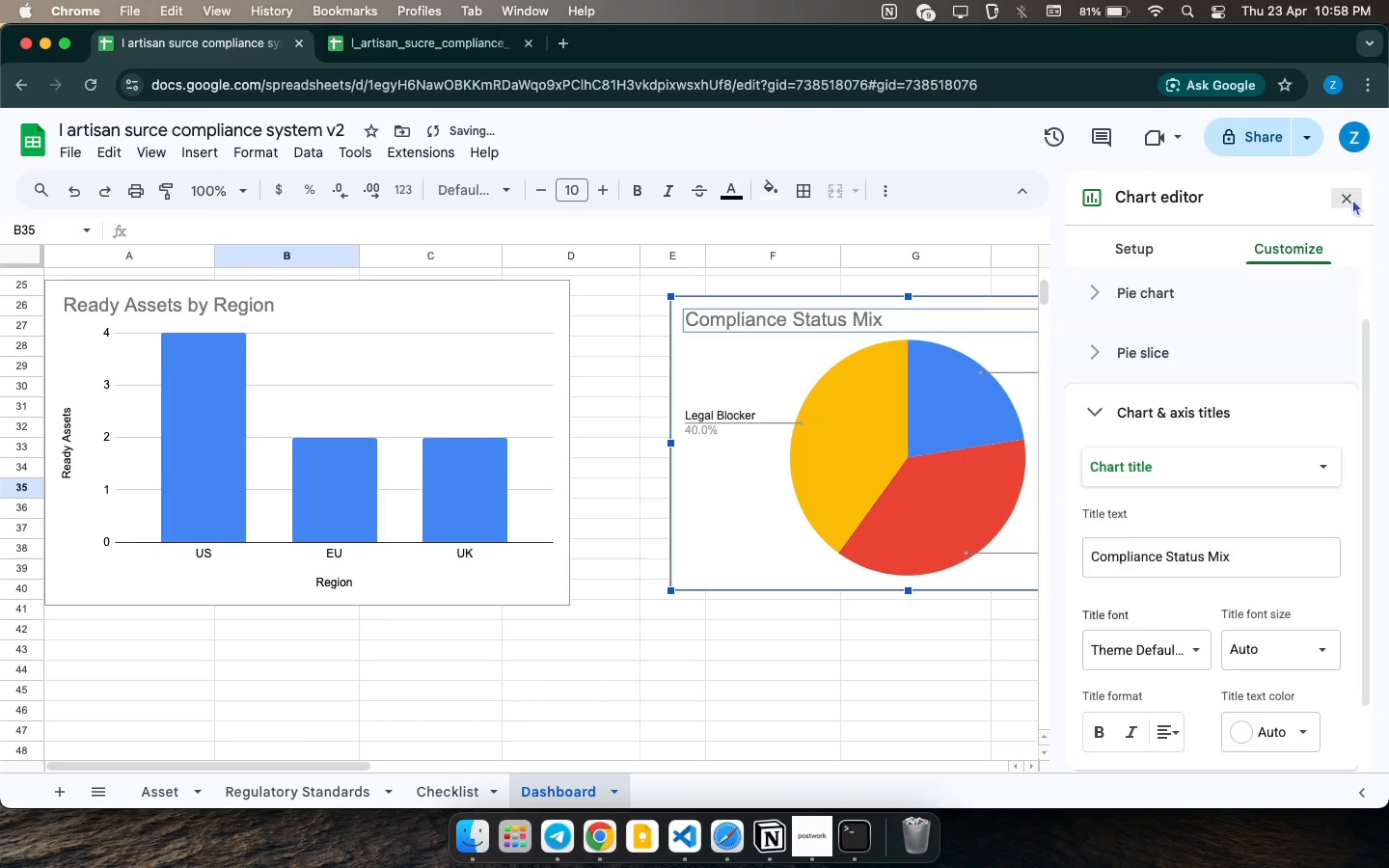 
scroll: coordinate [769, 490], scroll_direction: up, amount: 10.0
 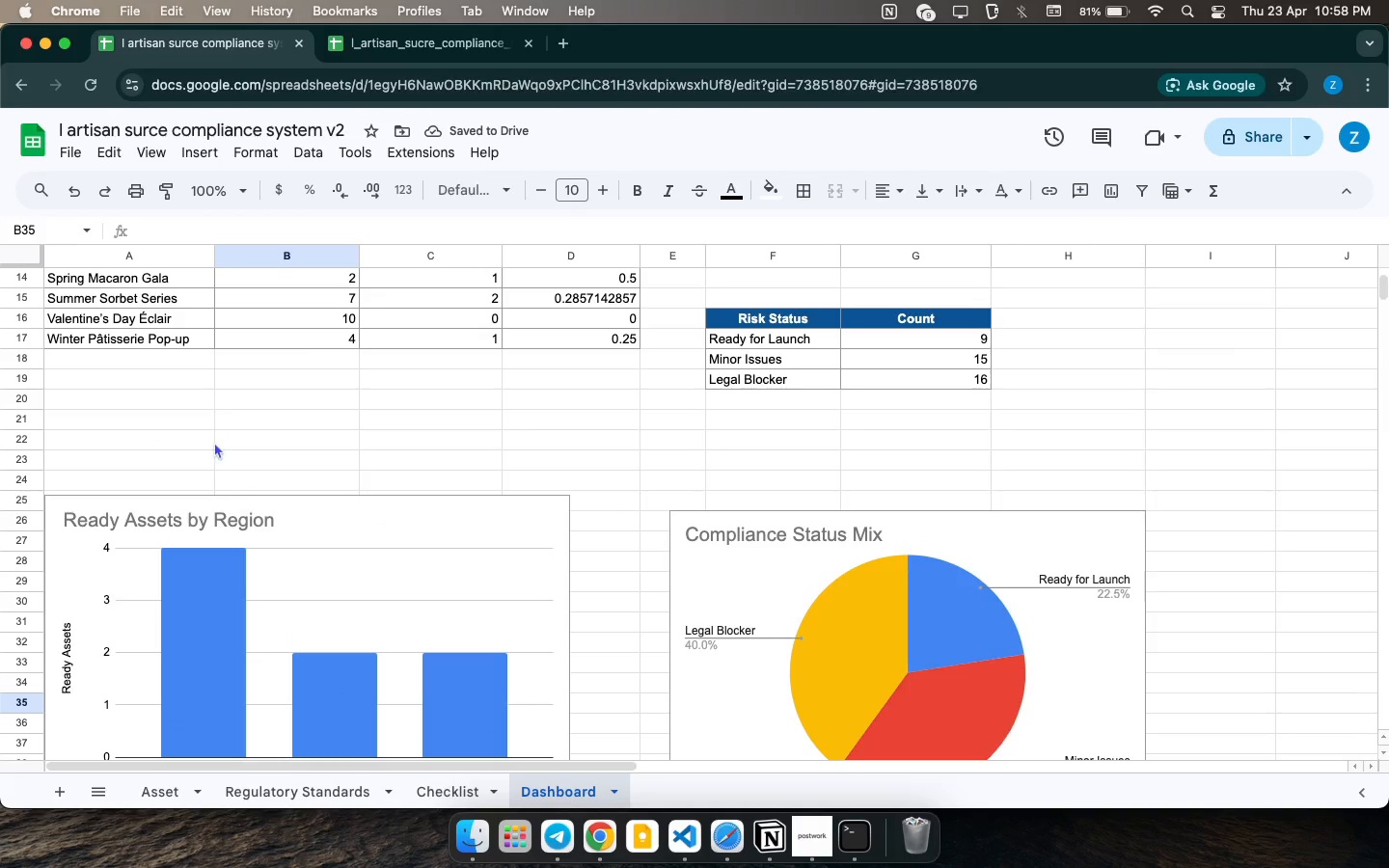 
left_click([193, 458])
 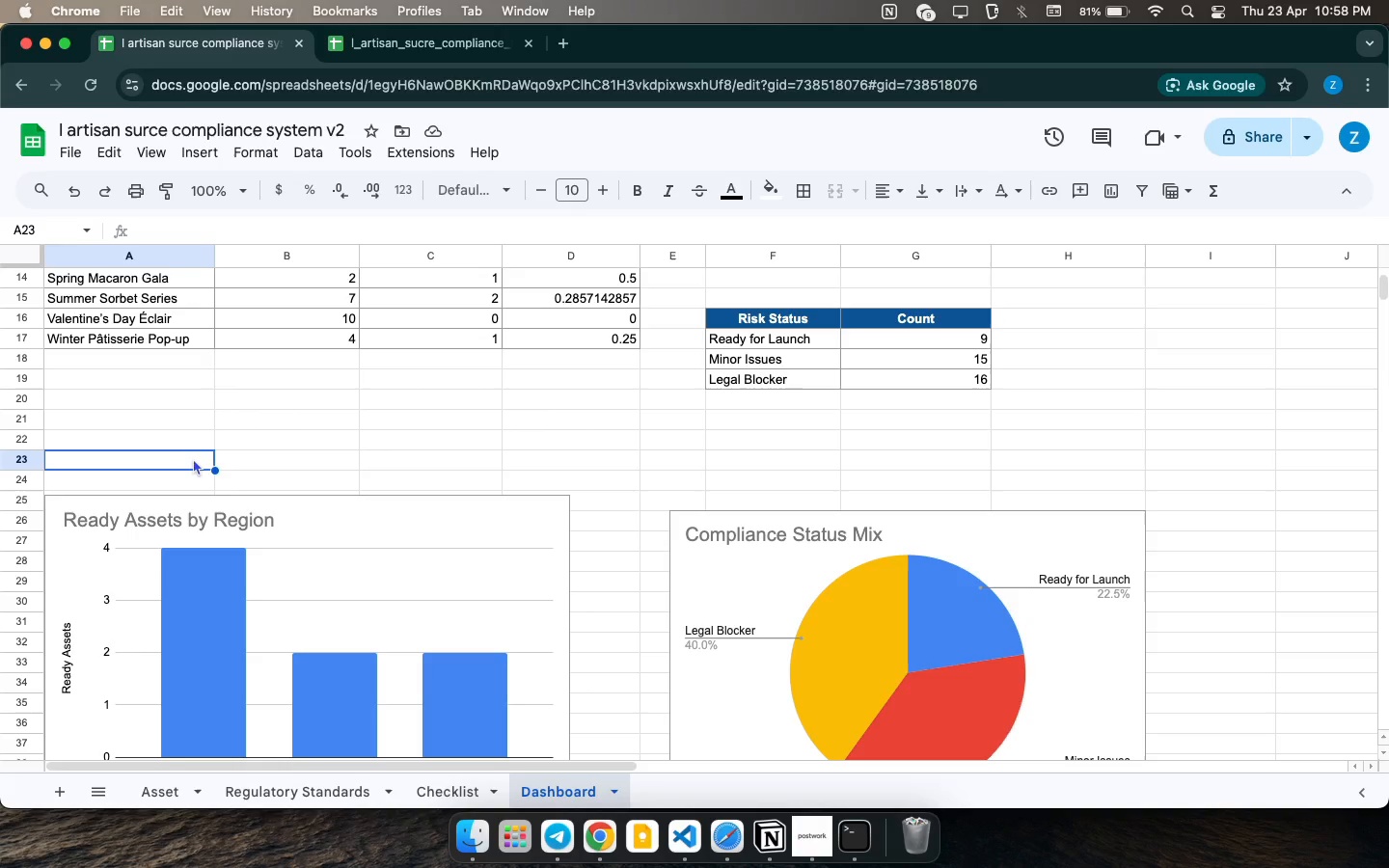 
wait(18.68)
 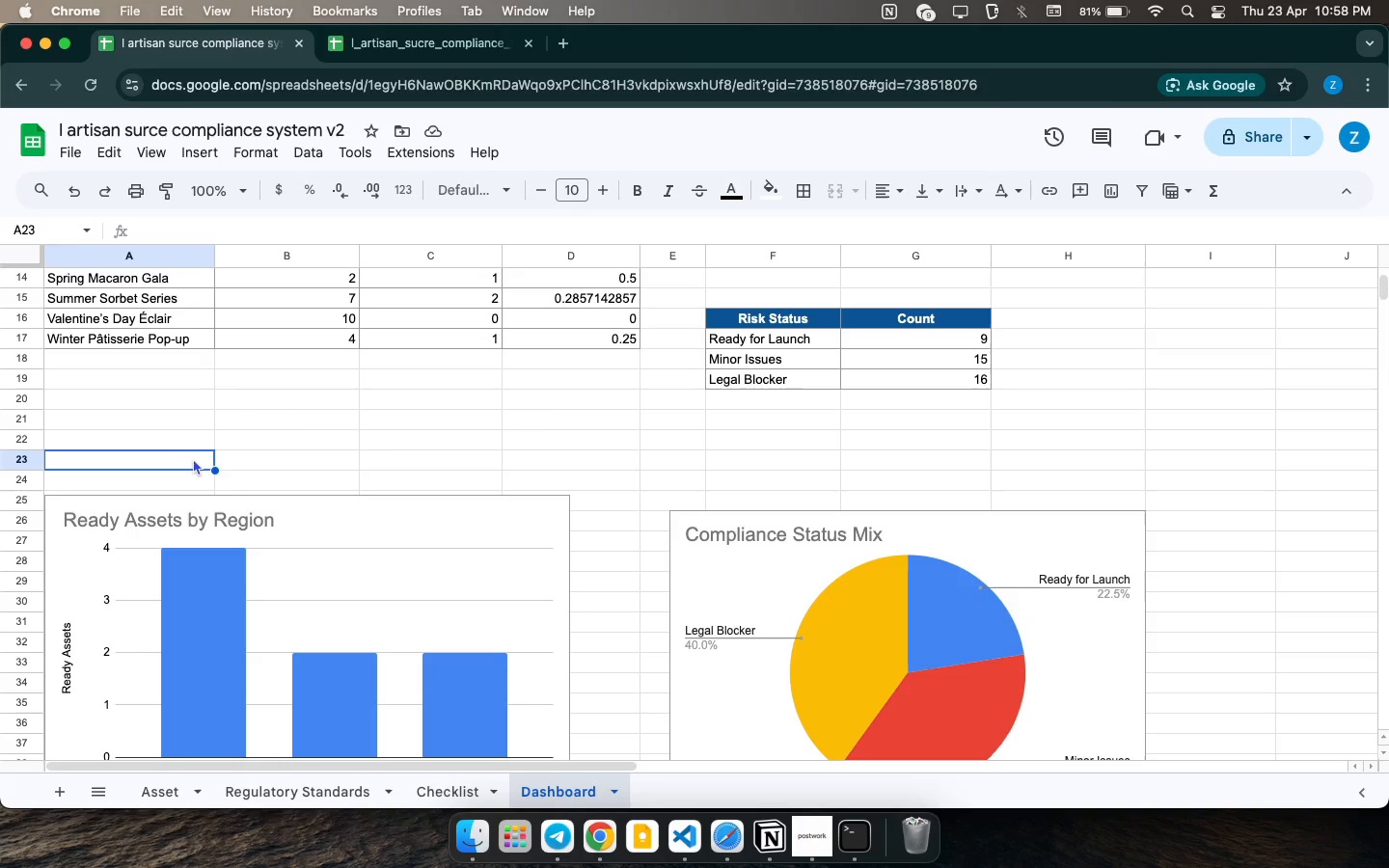 
key(CapsLock)
 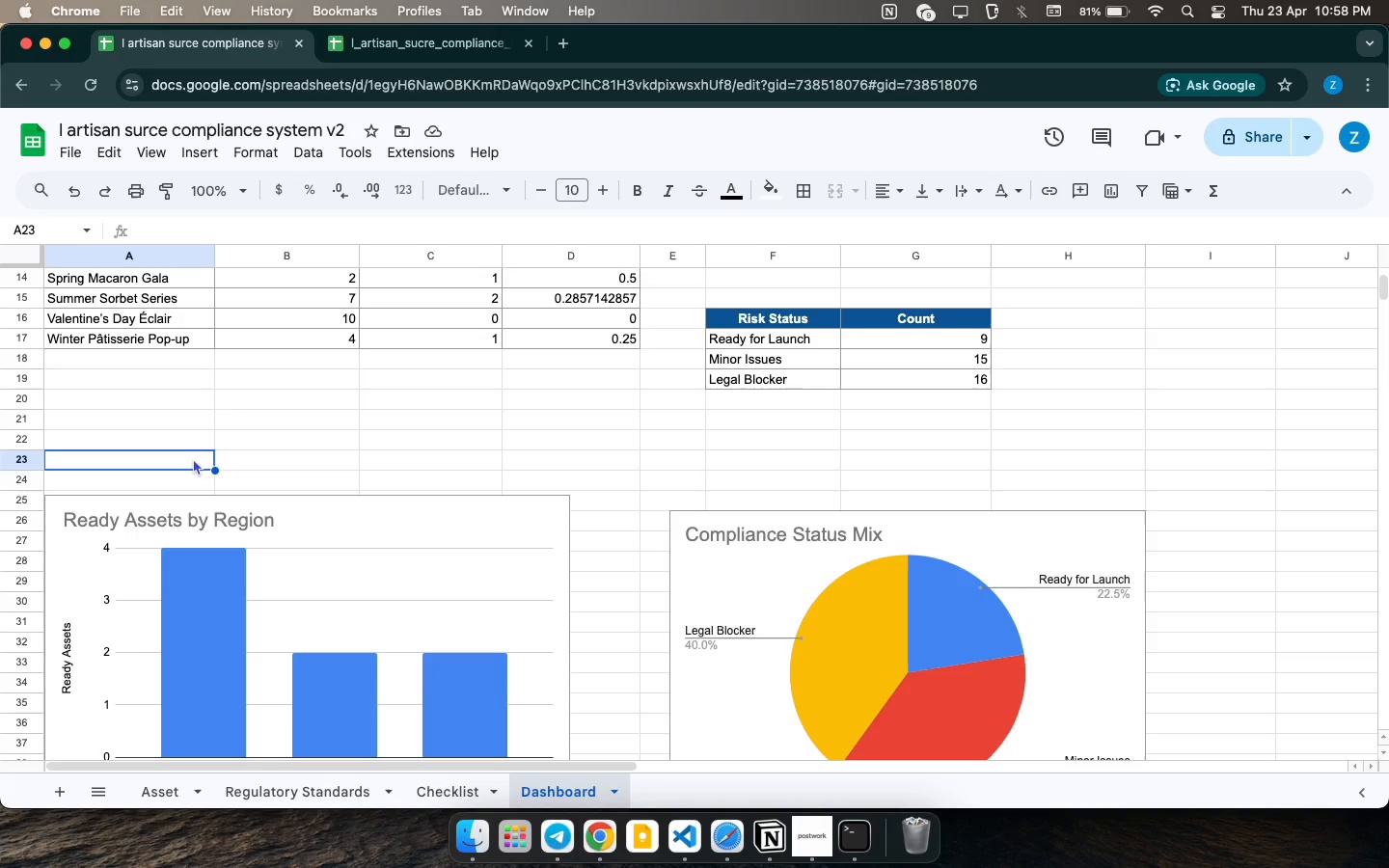 
double_click([193, 460])
 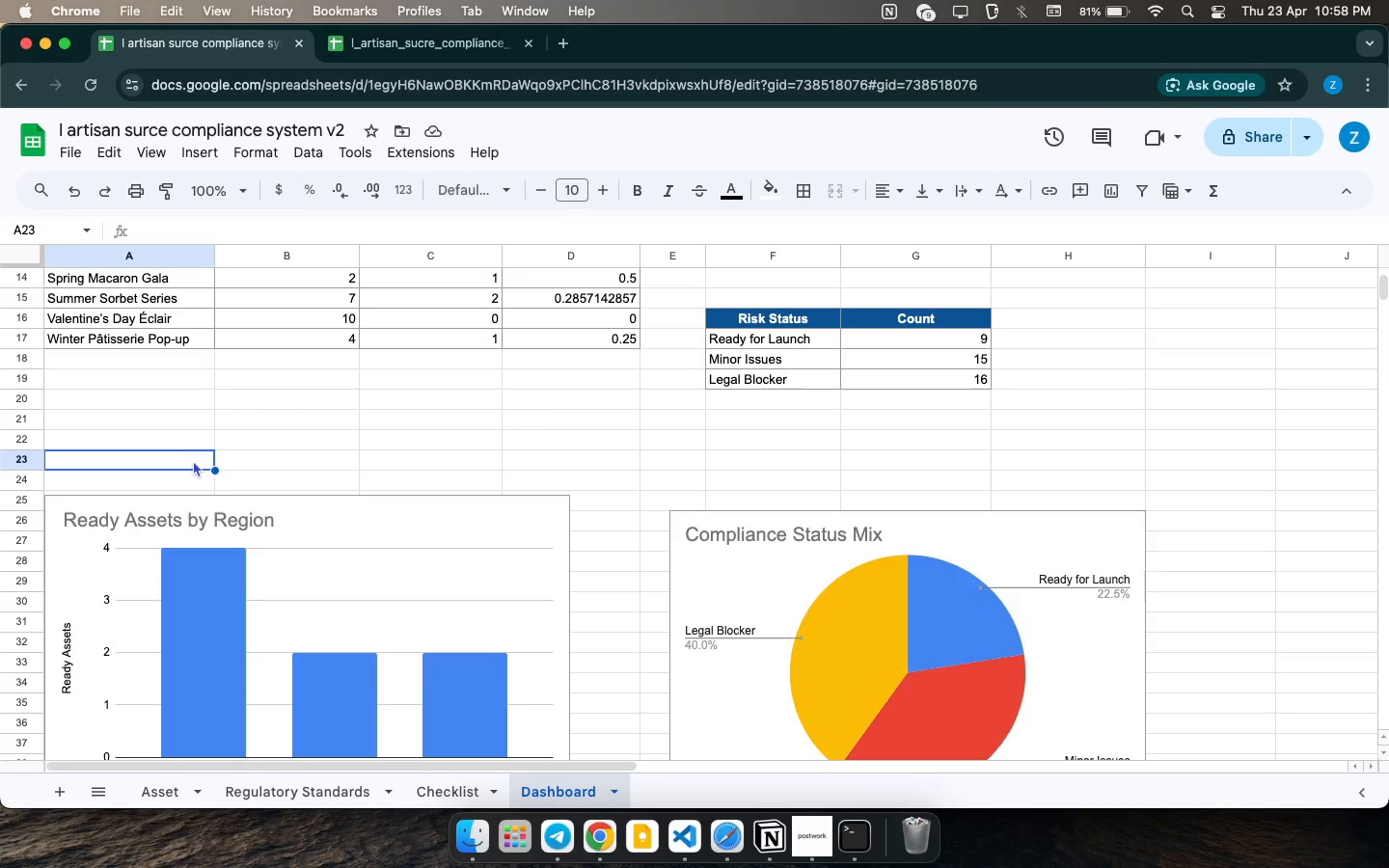 
double_click([193, 460])
 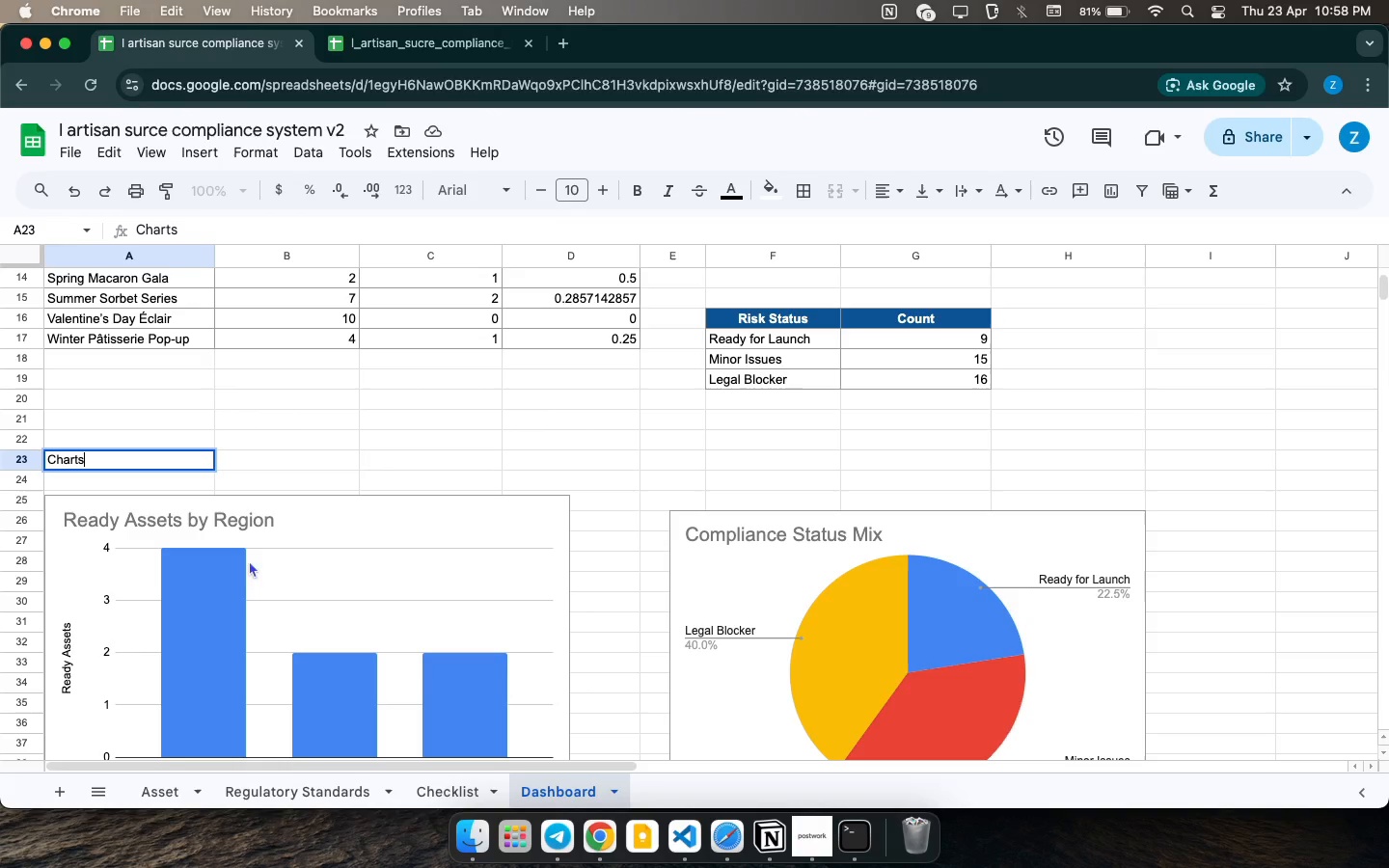 
type(c)
key(Backspace)
type(Charts)
 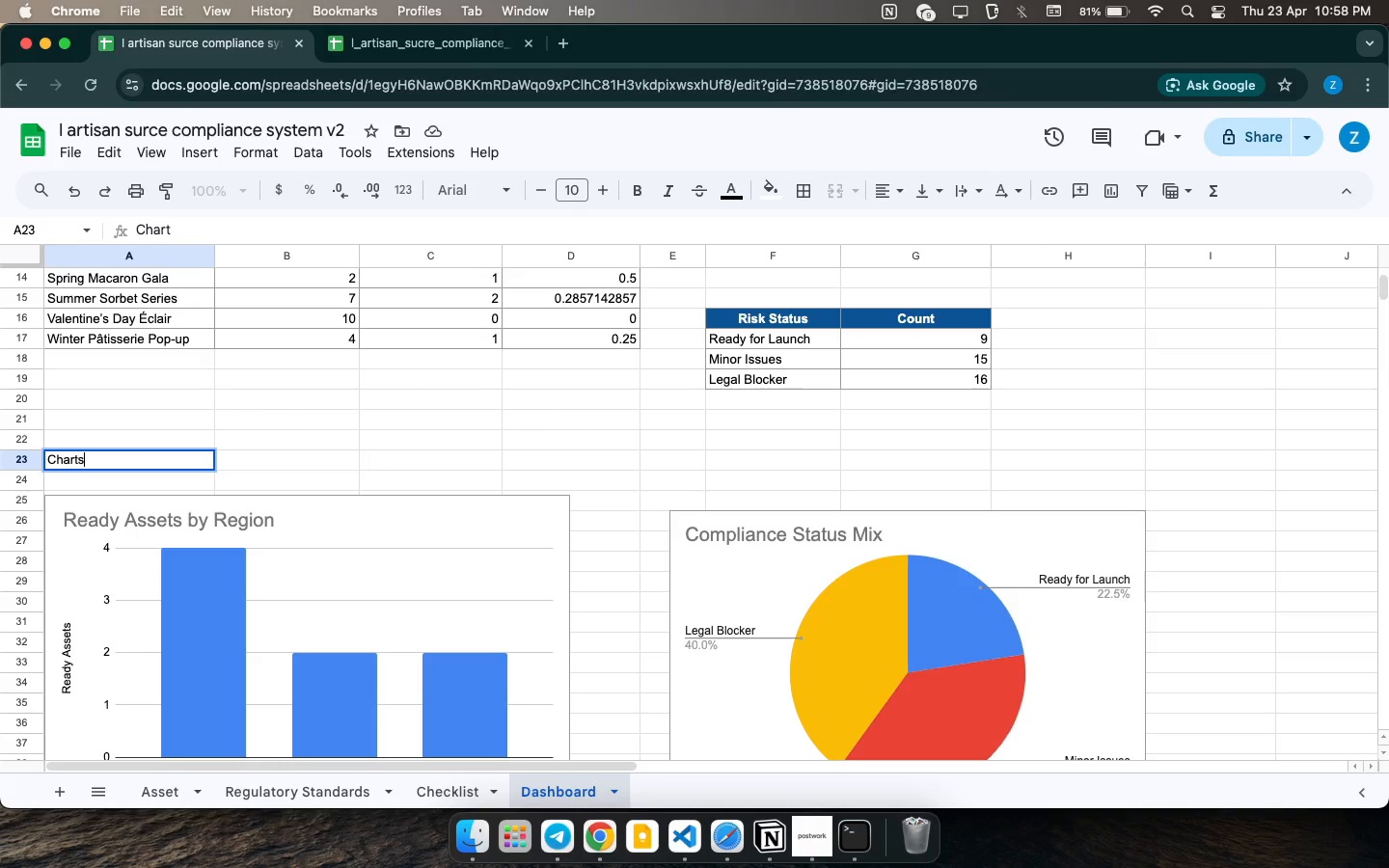 
left_click([206, 430])
 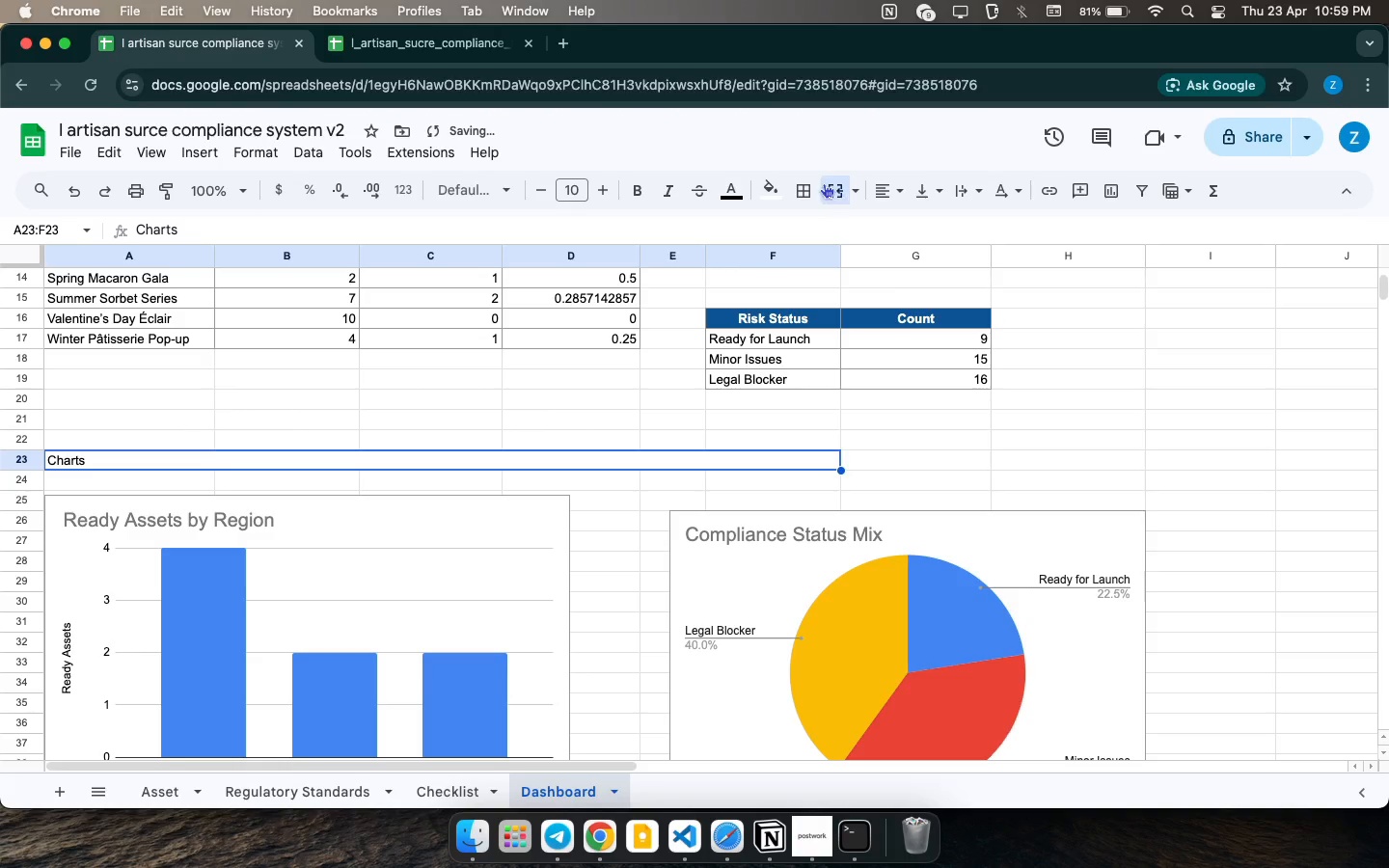 
left_click_drag(start_coordinate=[204, 462], to_coordinate=[752, 471])
 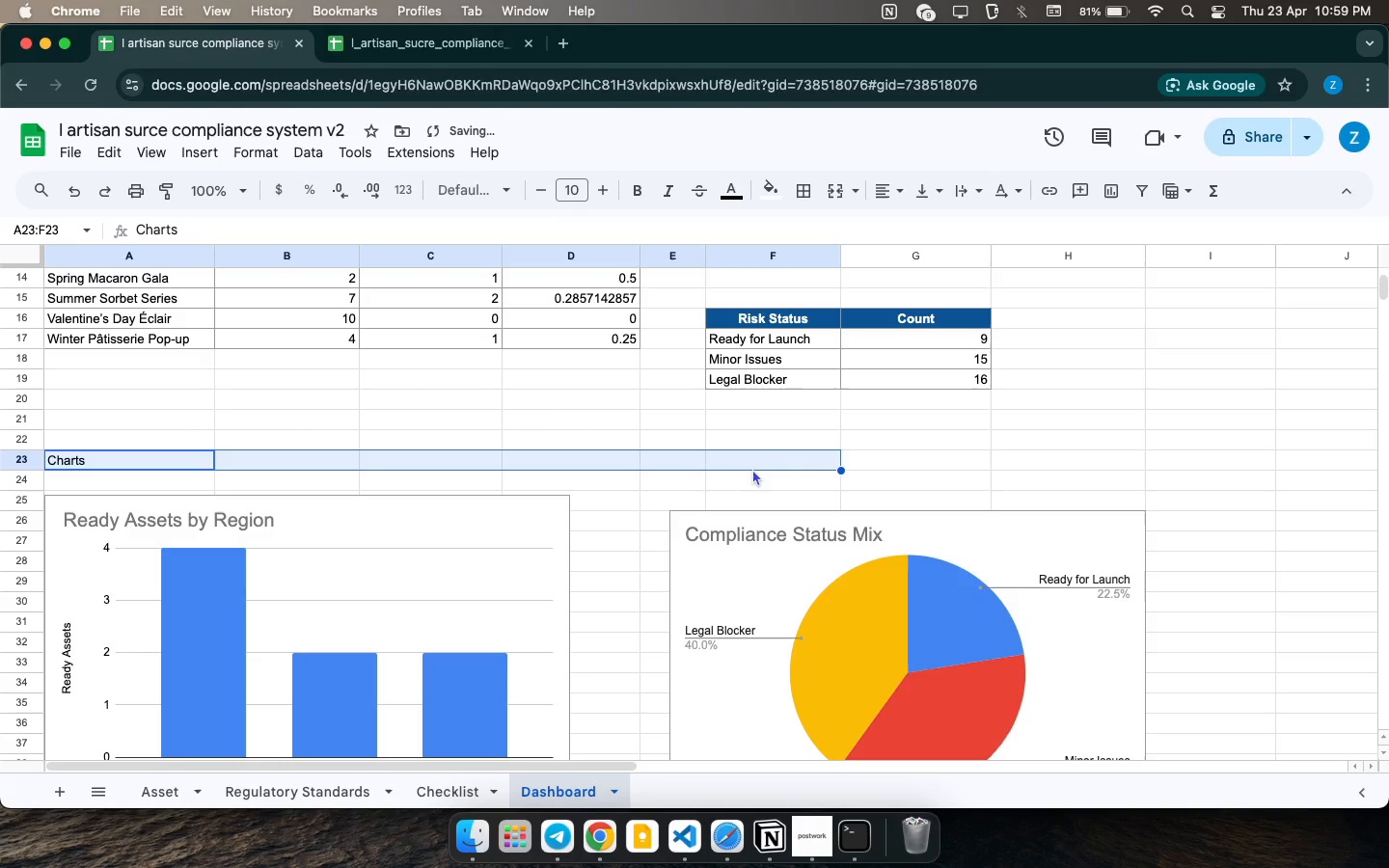 
double_click([894, 188])
 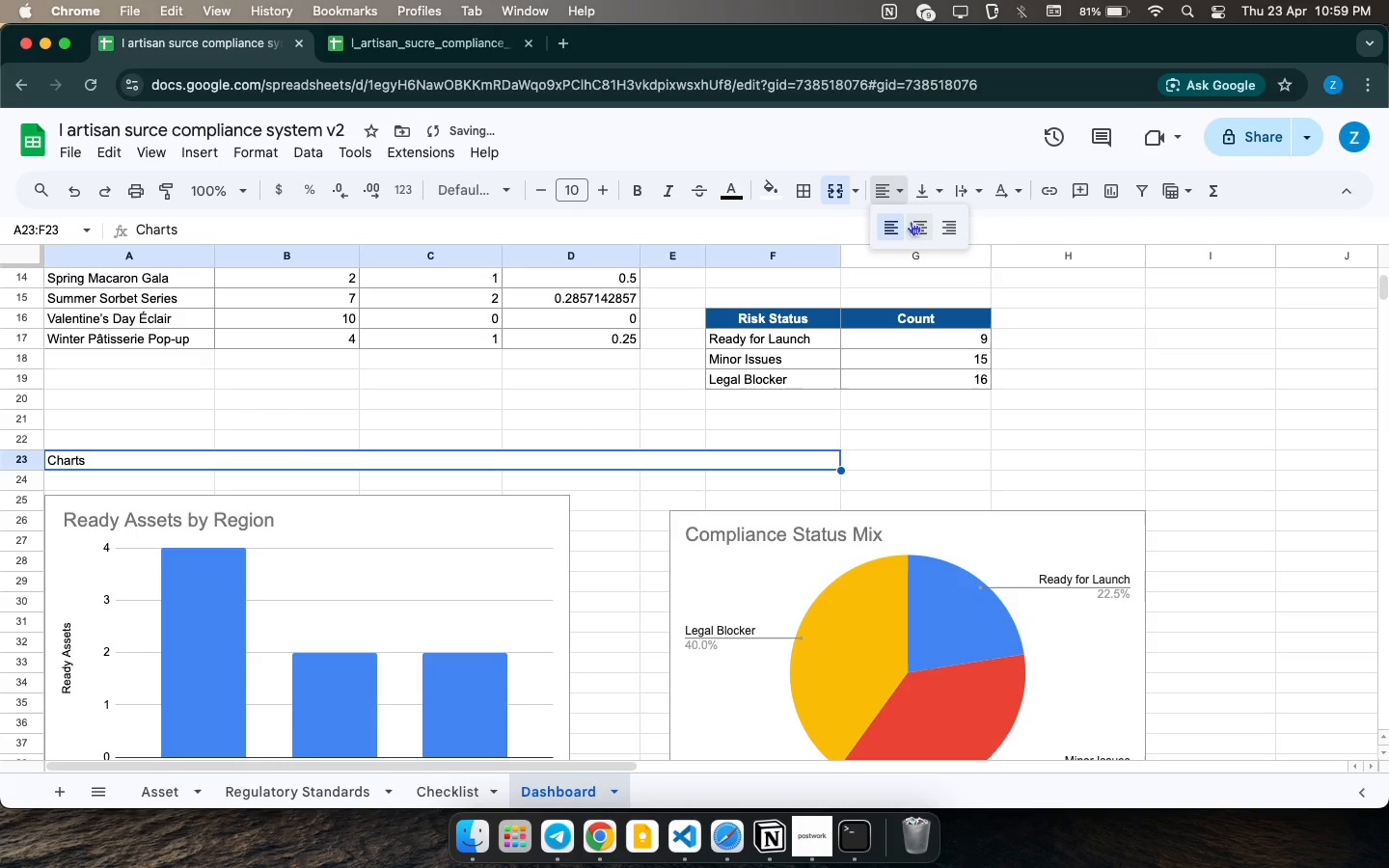 
left_click([914, 227])
 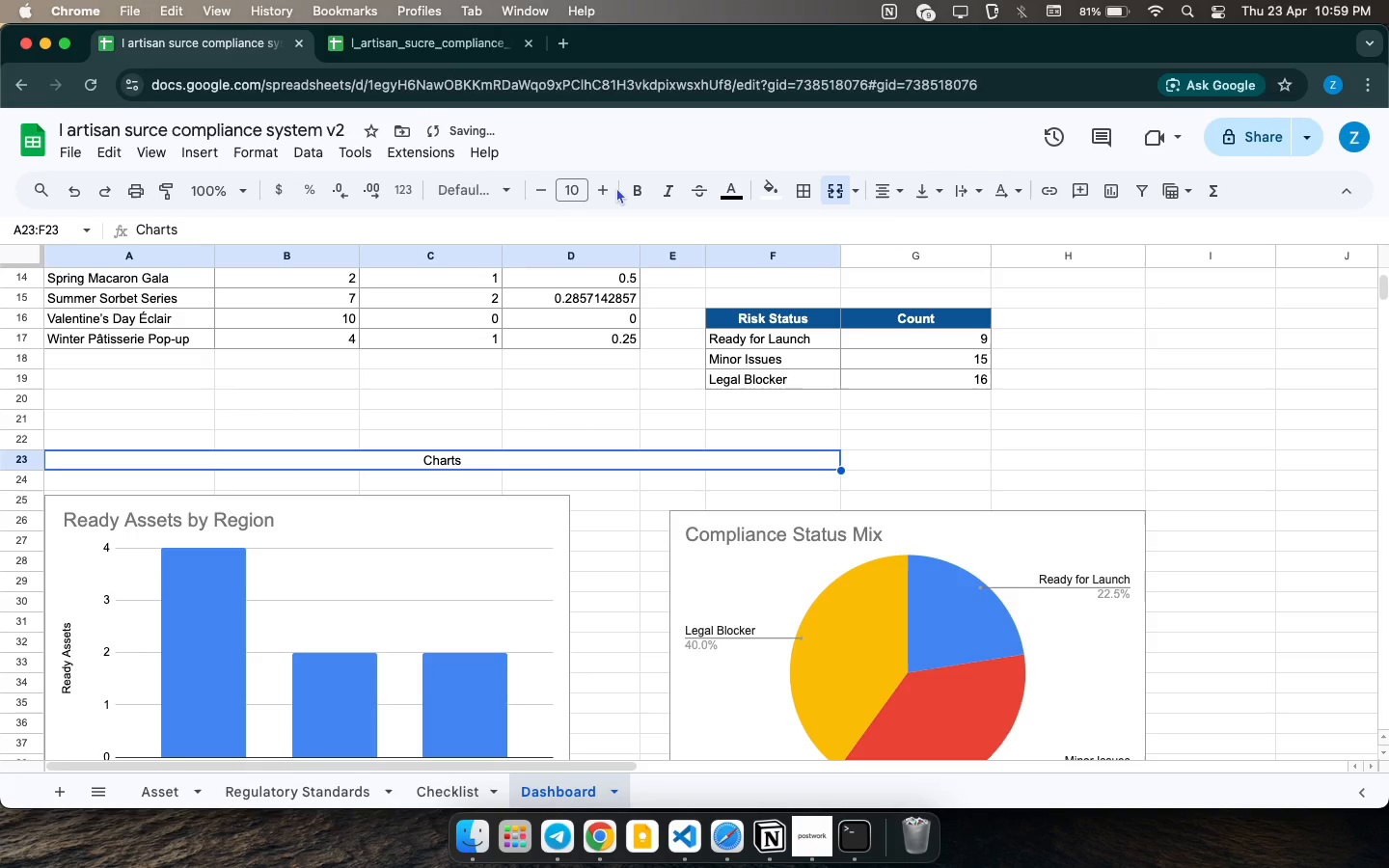 
double_click([609, 188])
 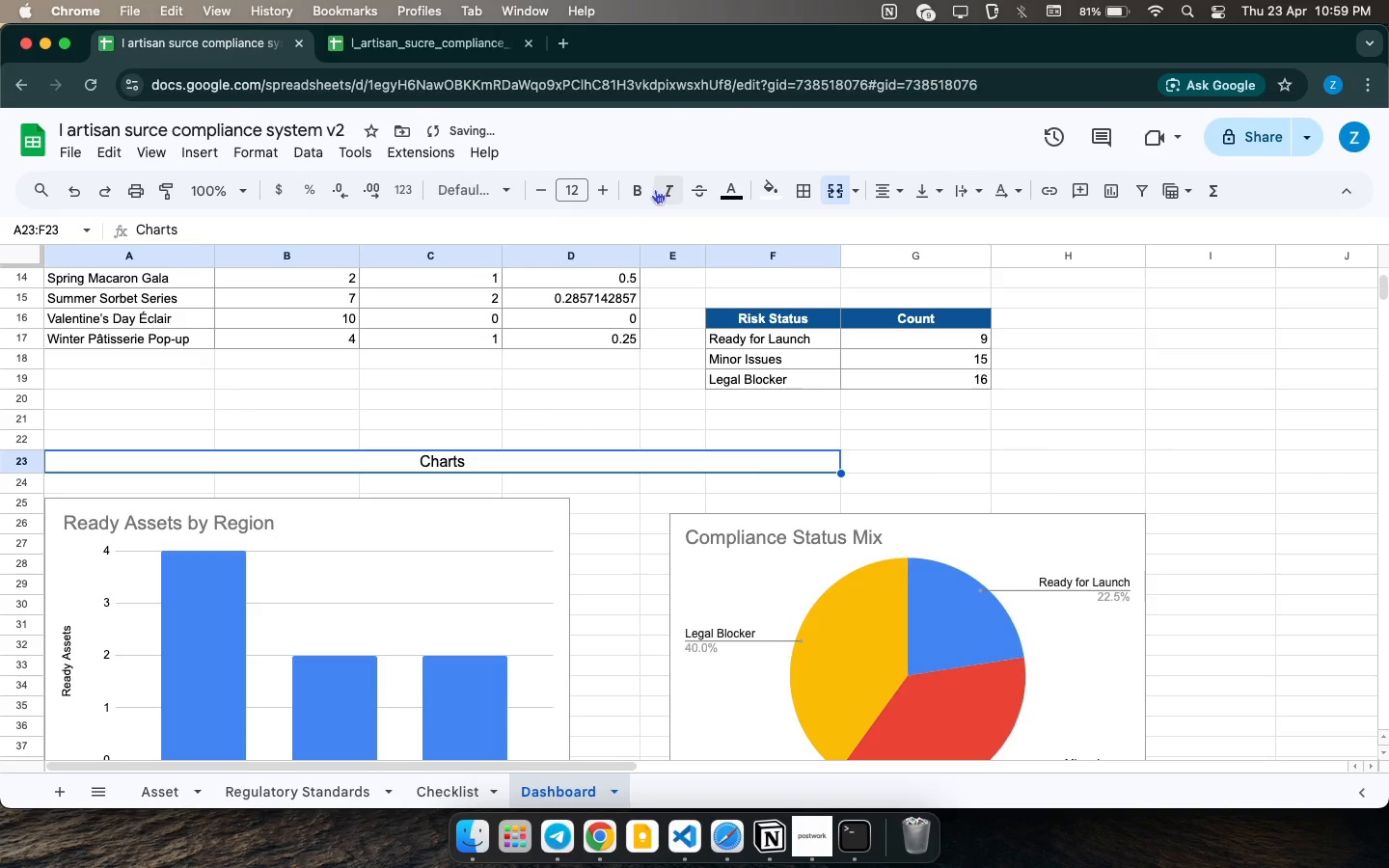 
left_click([648, 187])
 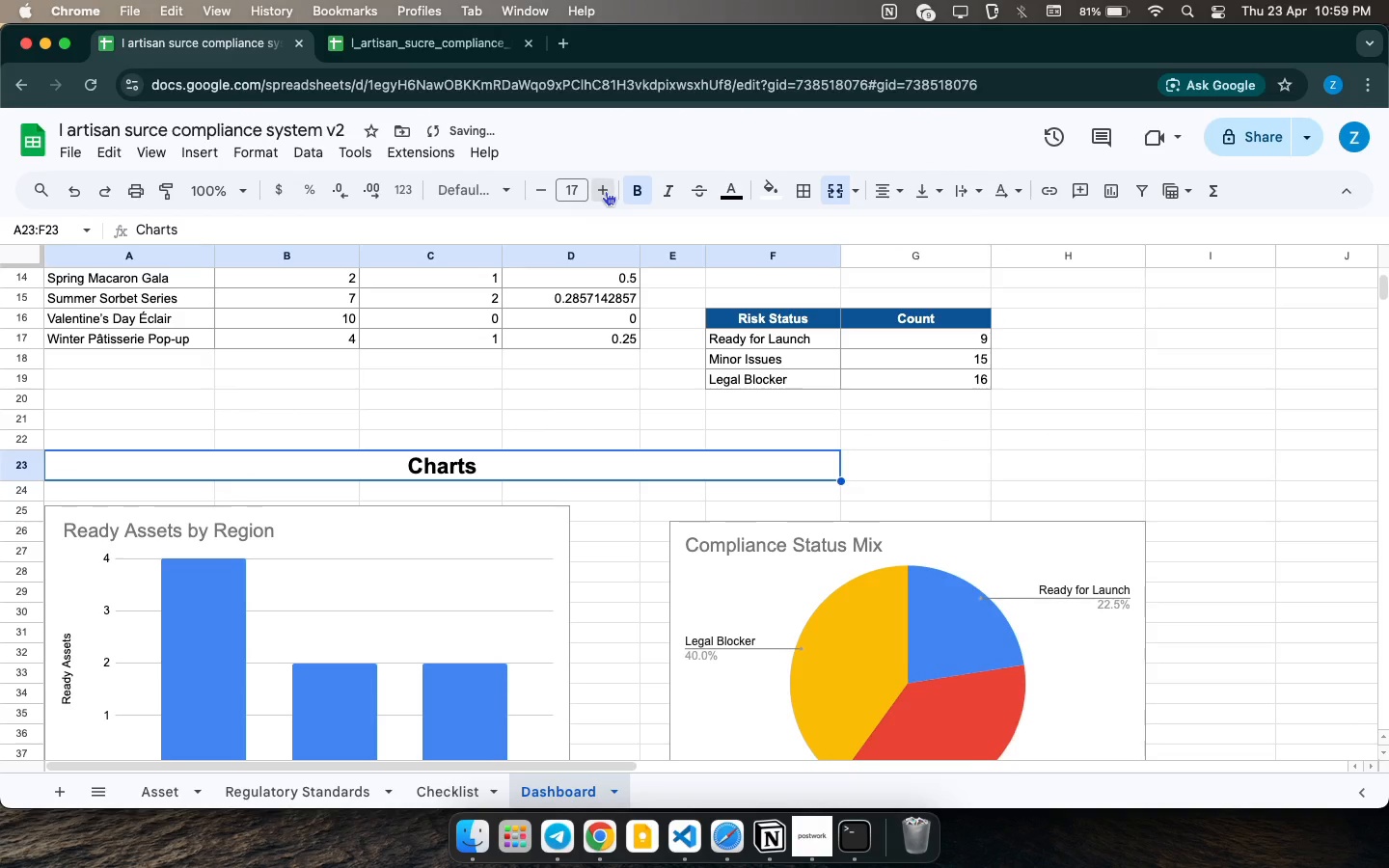 
triple_click([607, 194])
 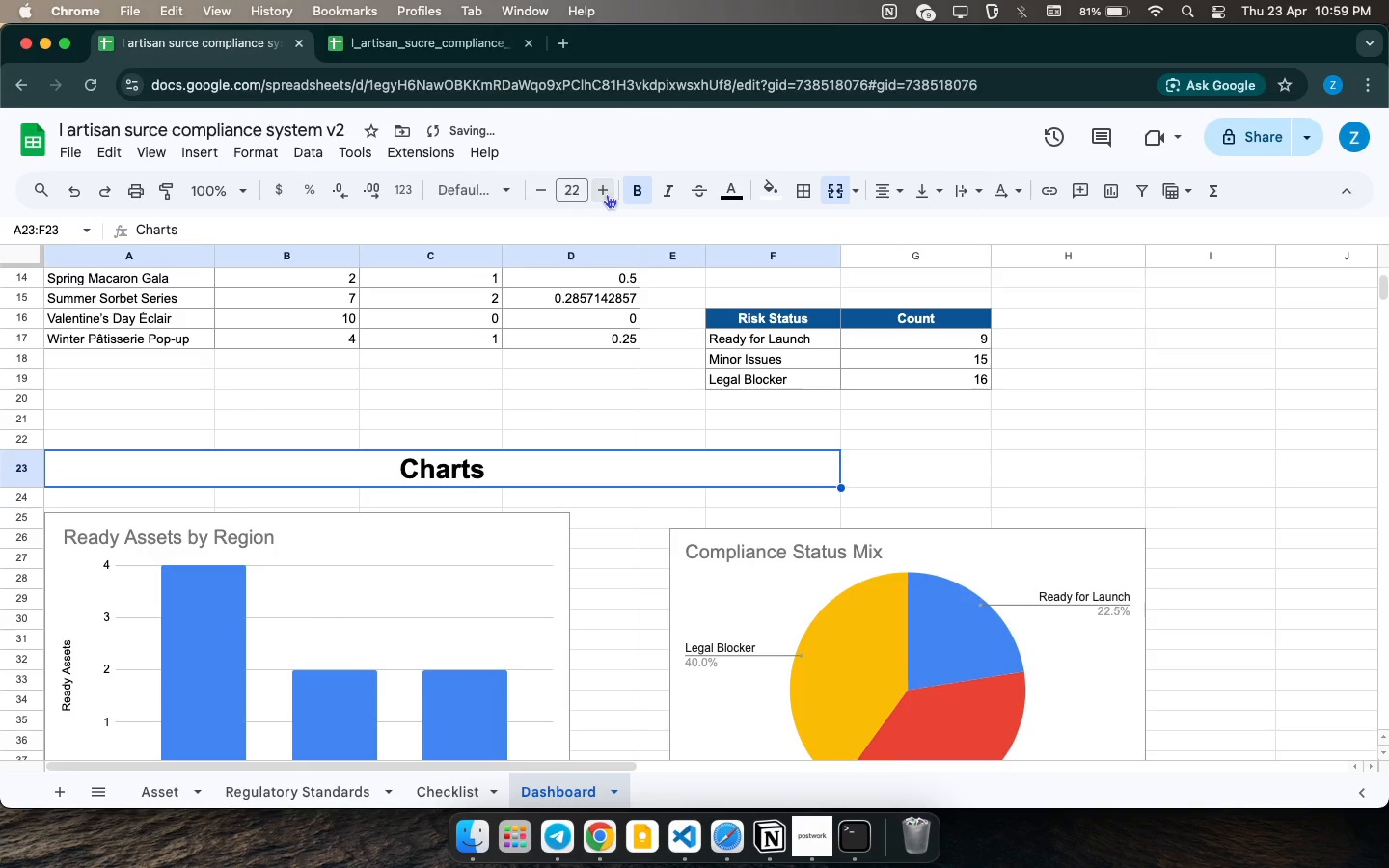 
triple_click([607, 194])
 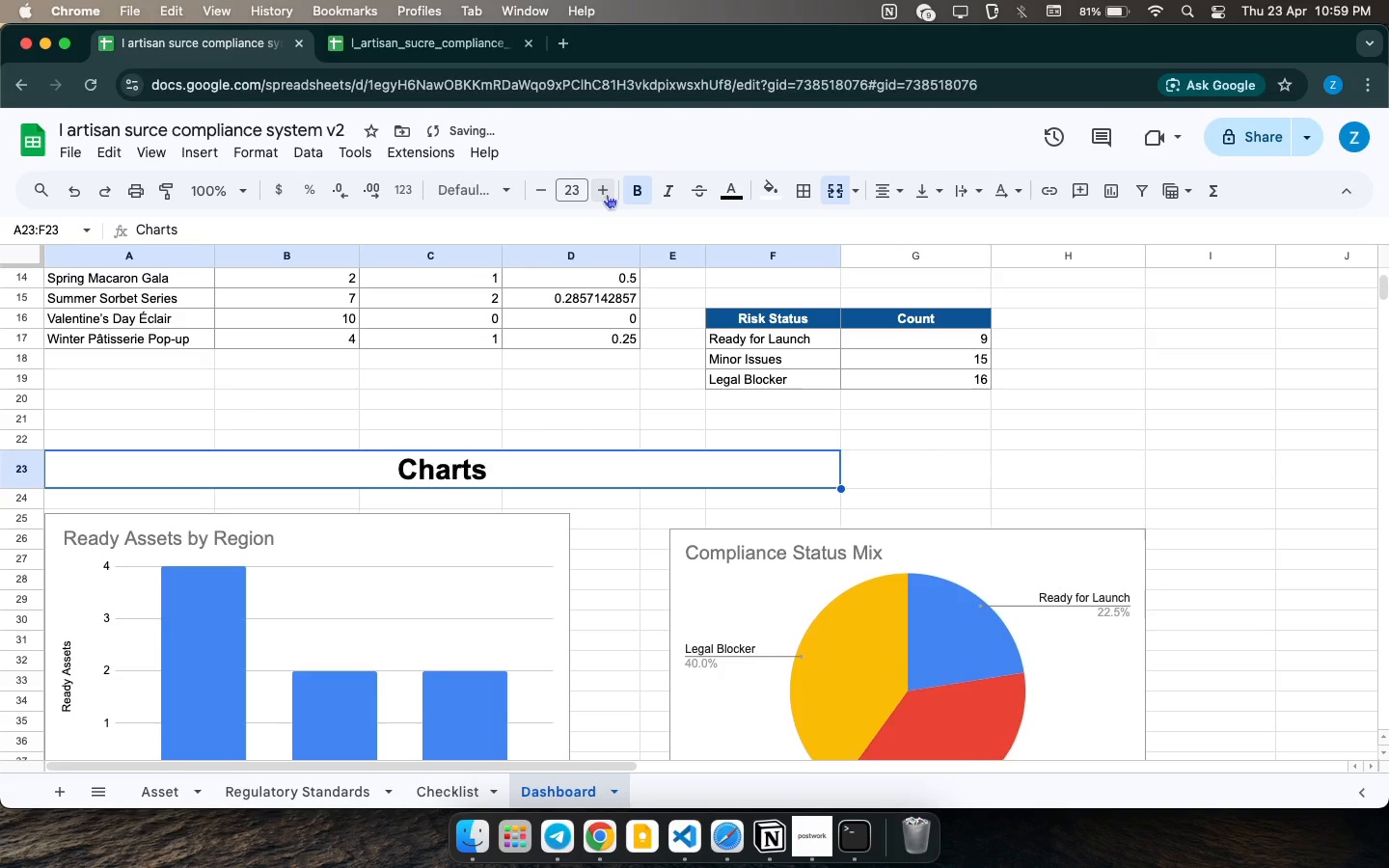 
triple_click([607, 195])
 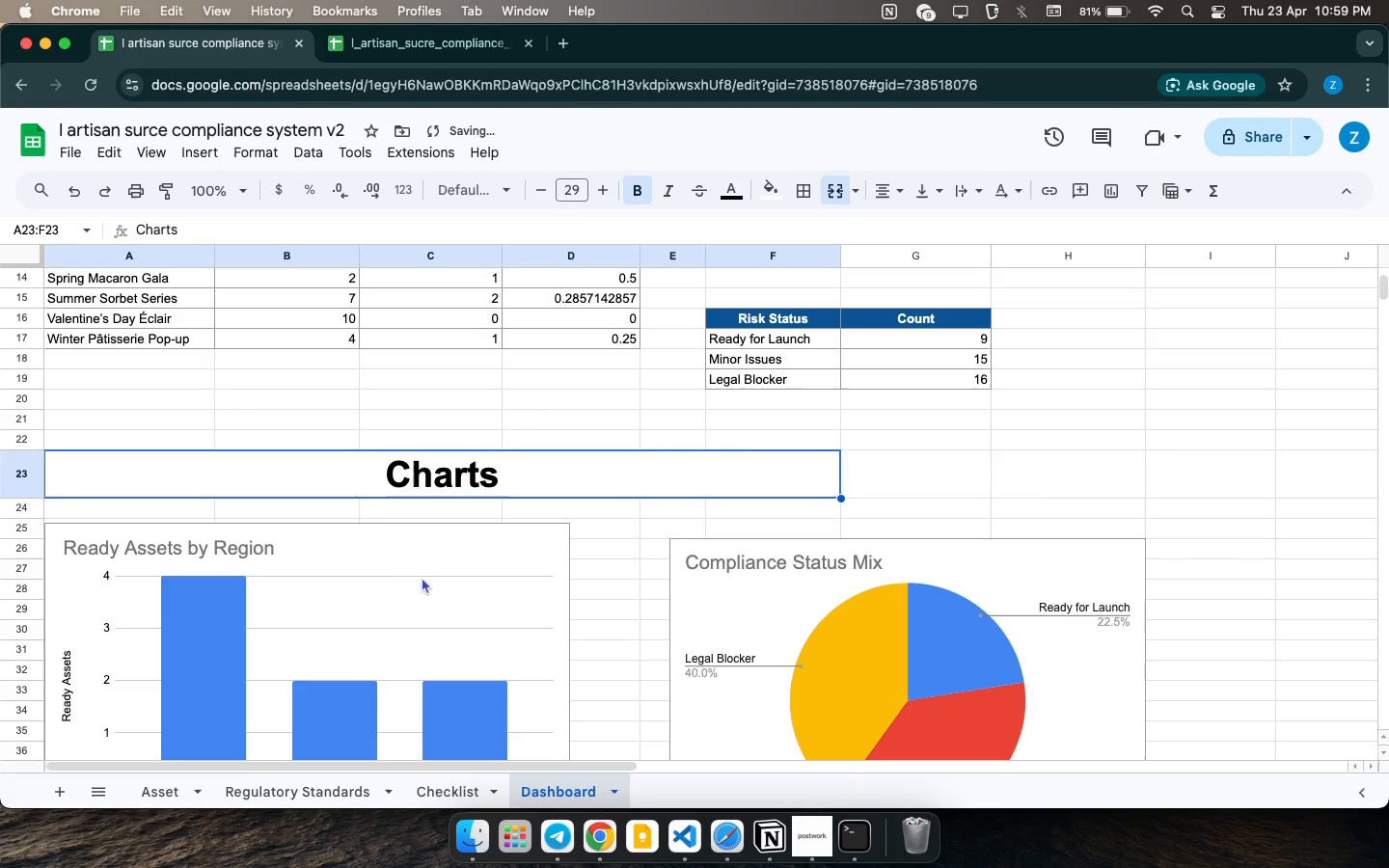 
left_click([919, 474])
 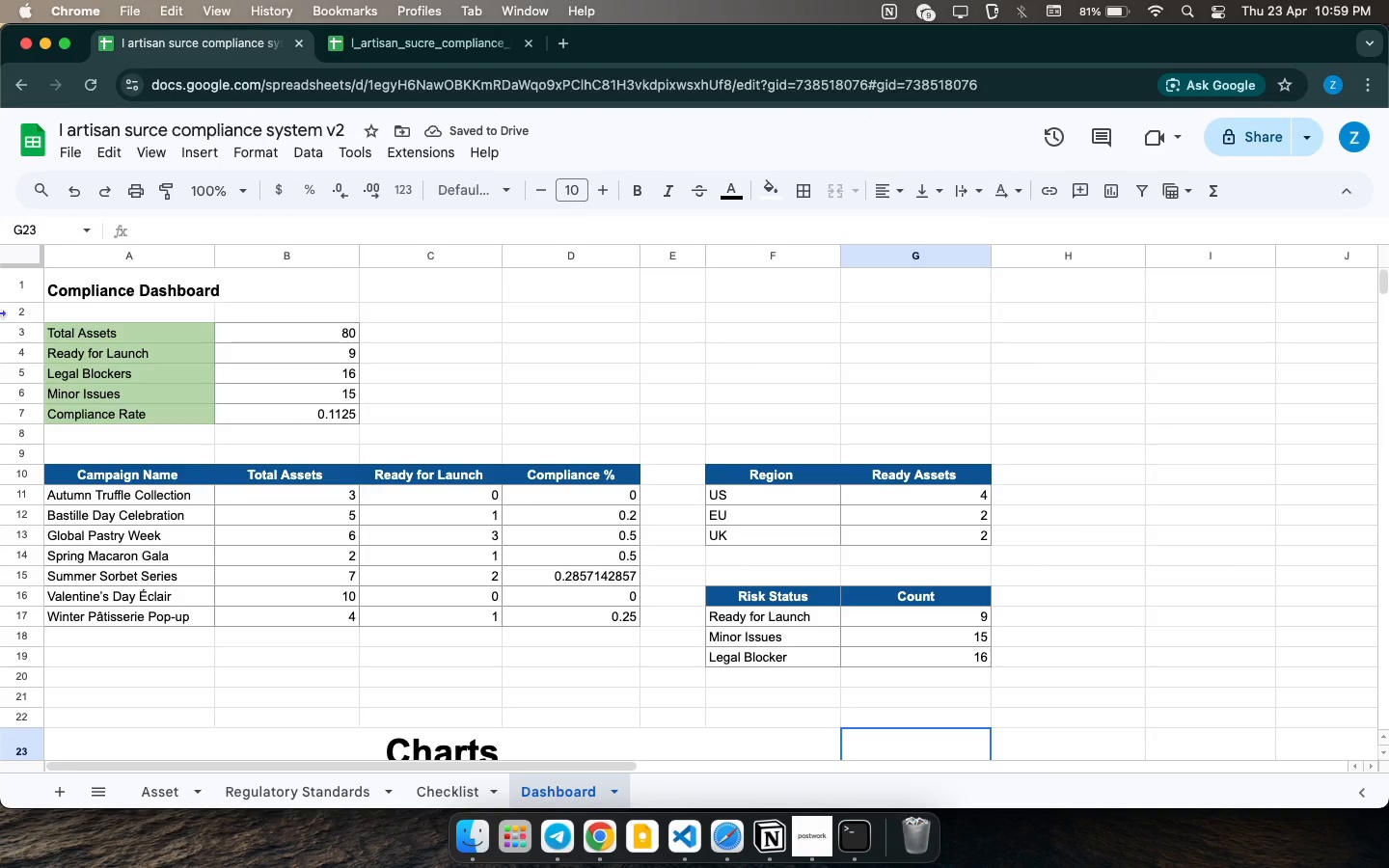 
scroll: coordinate [748, 466], scroll_direction: up, amount: 24.0
 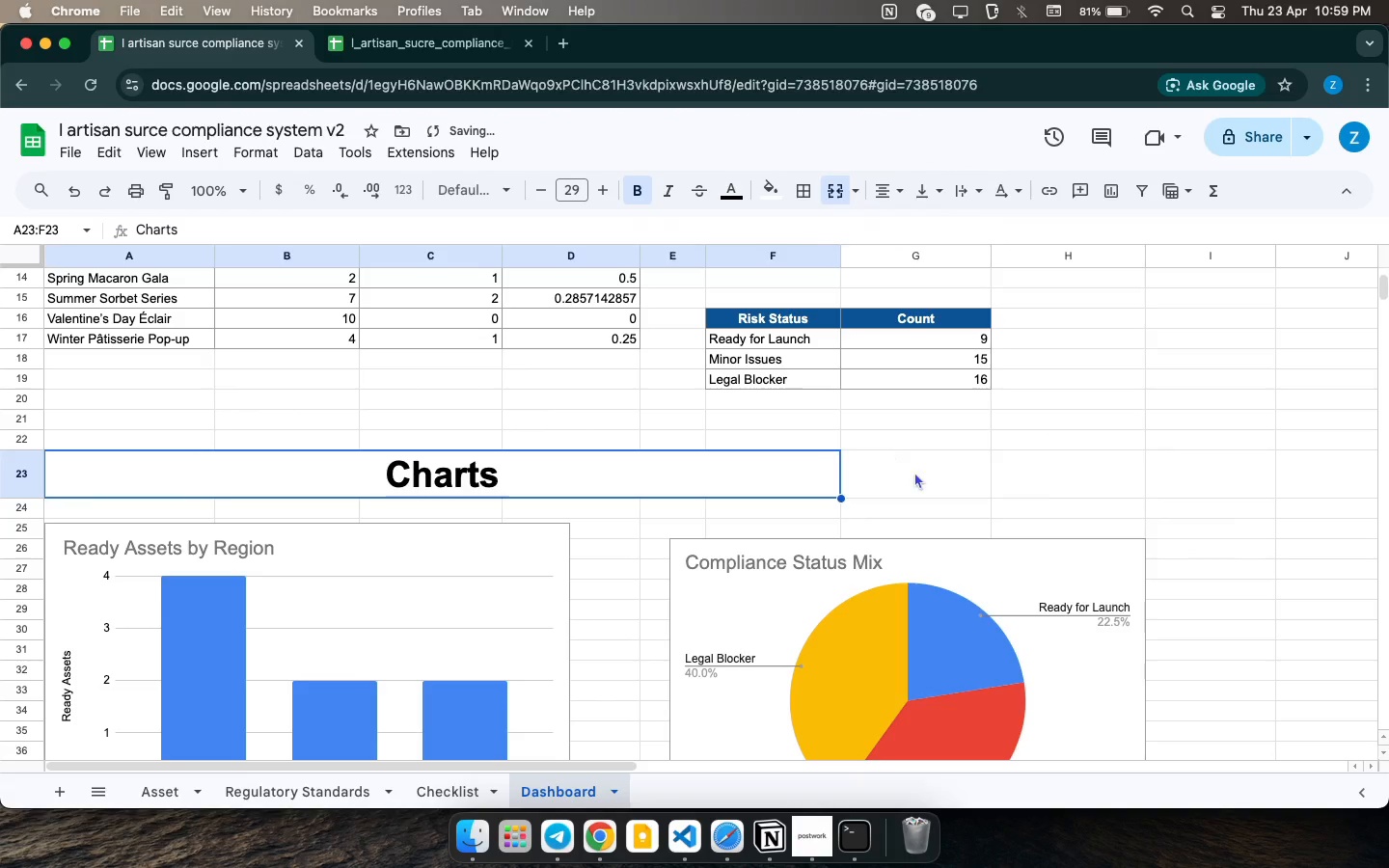 
left_click([50, 295])
 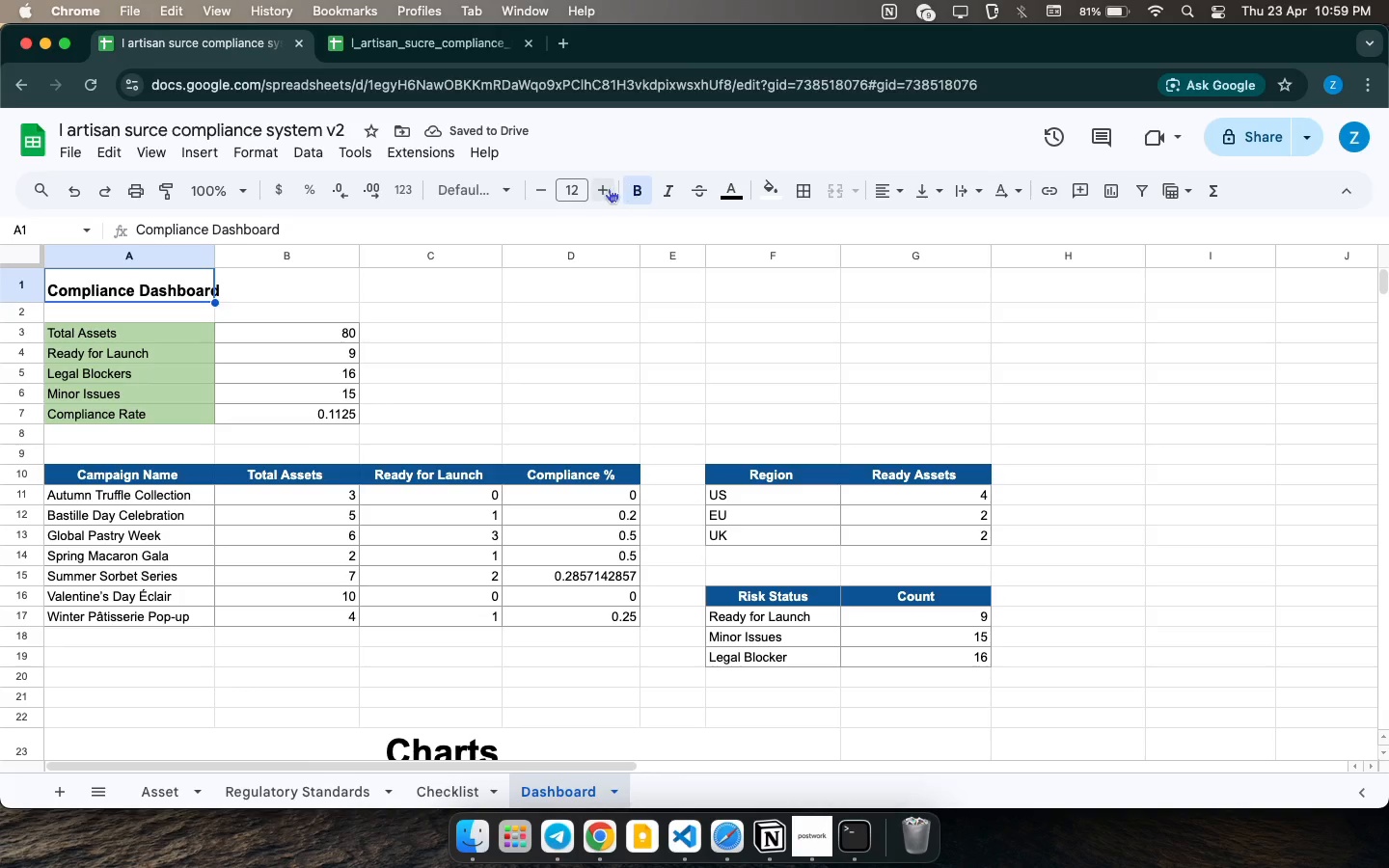 
double_click([609, 188])
 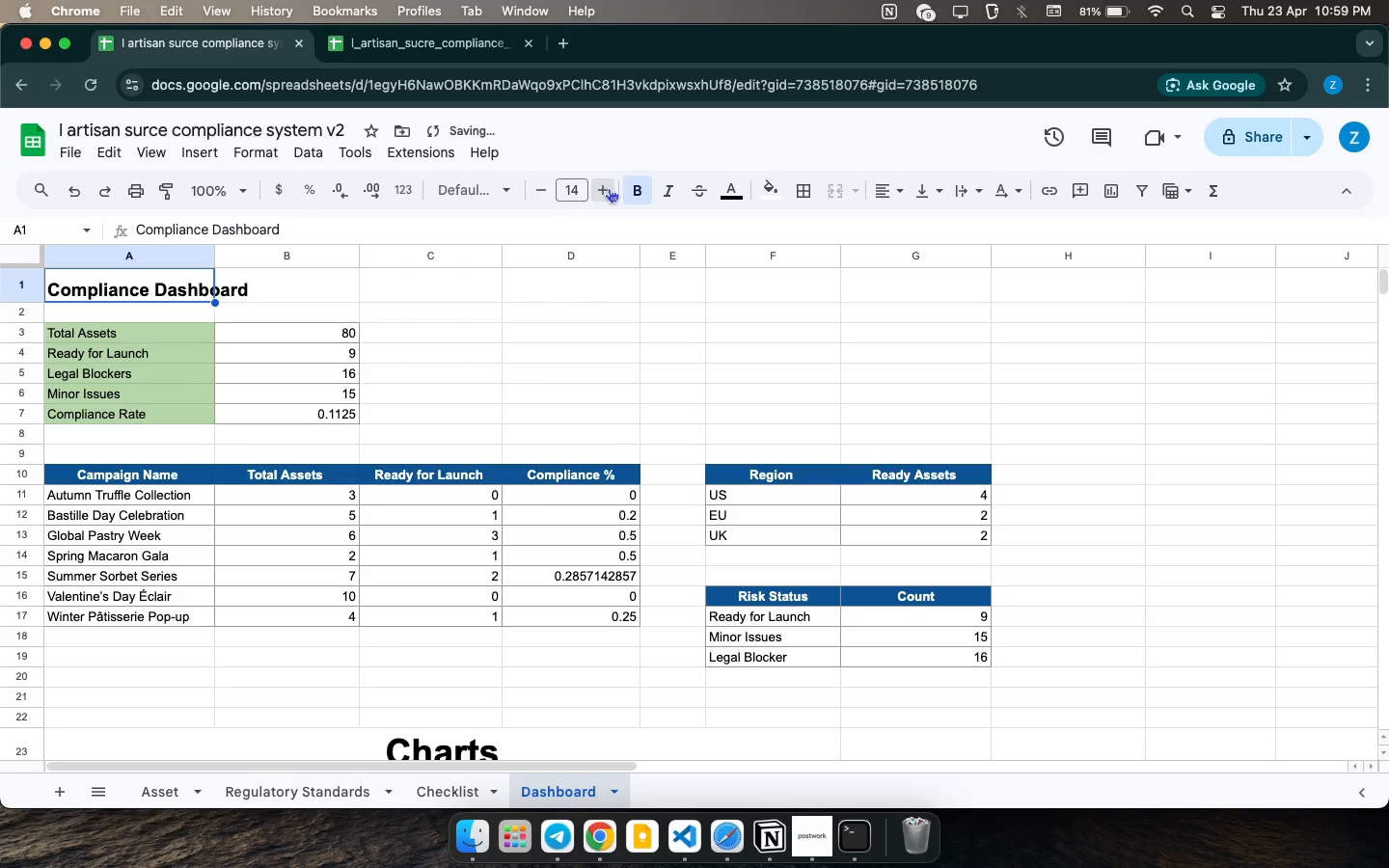 
triple_click([609, 188])
 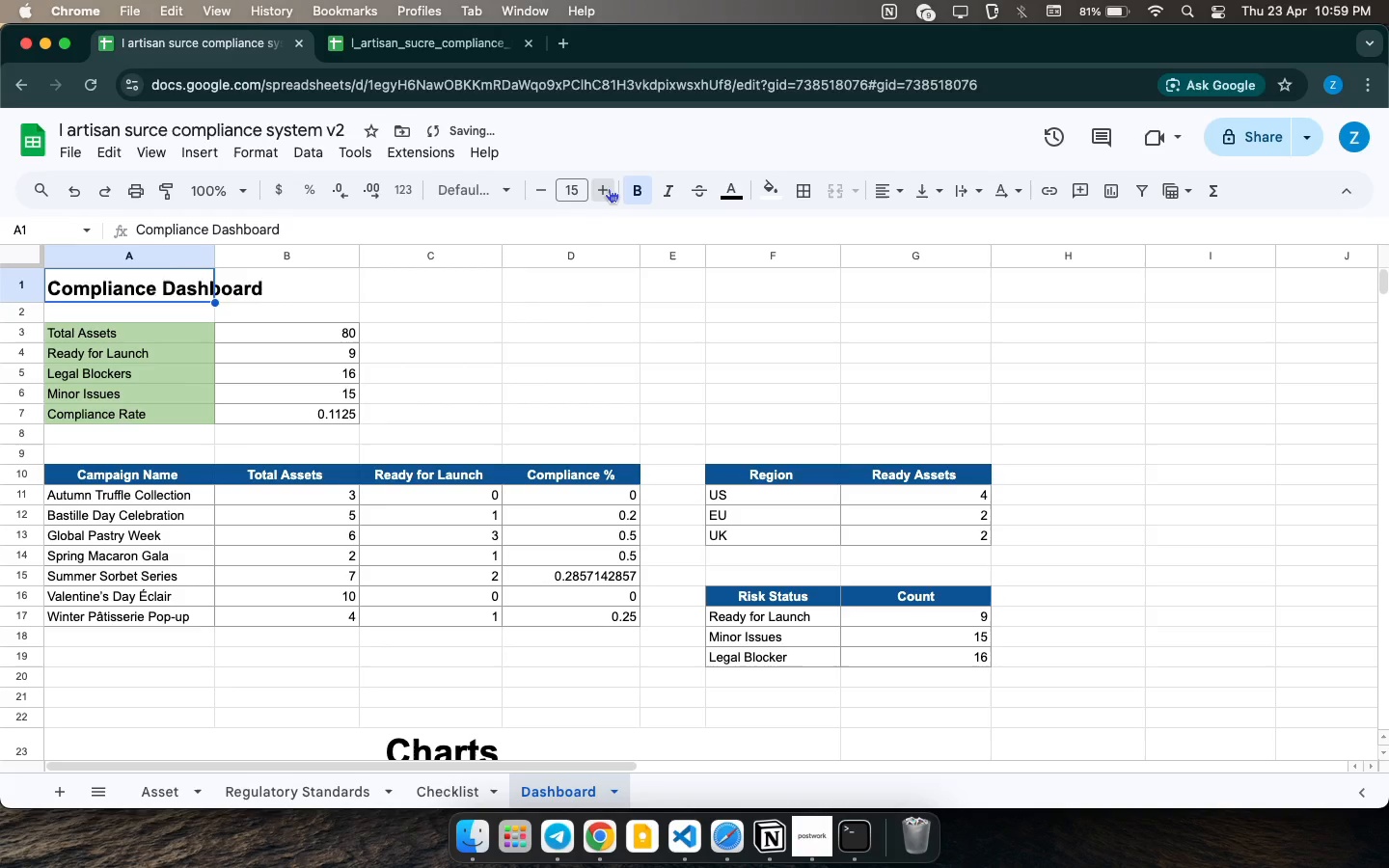 
triple_click([609, 188])
 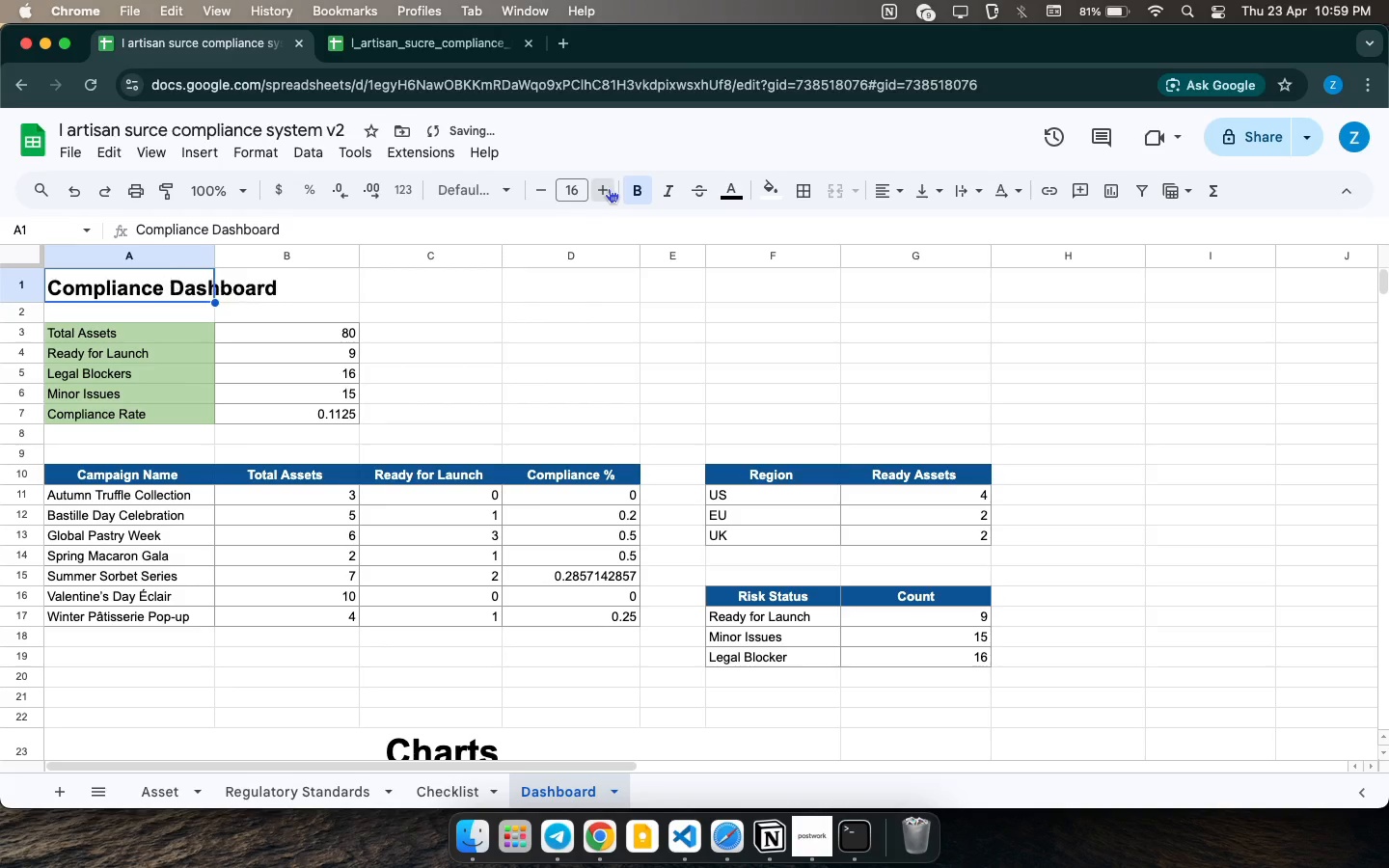 
triple_click([609, 188])
 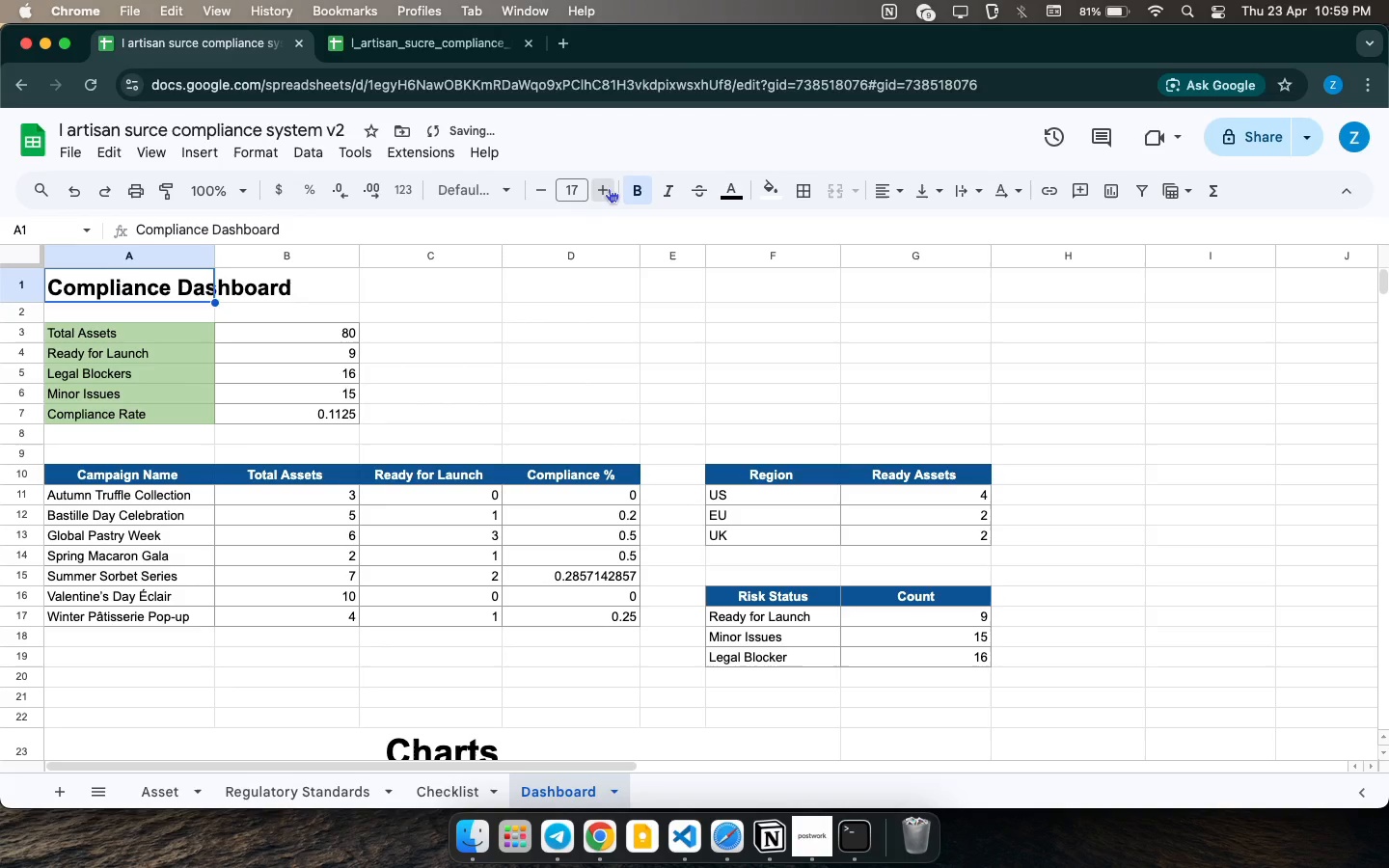 
triple_click([609, 188])
 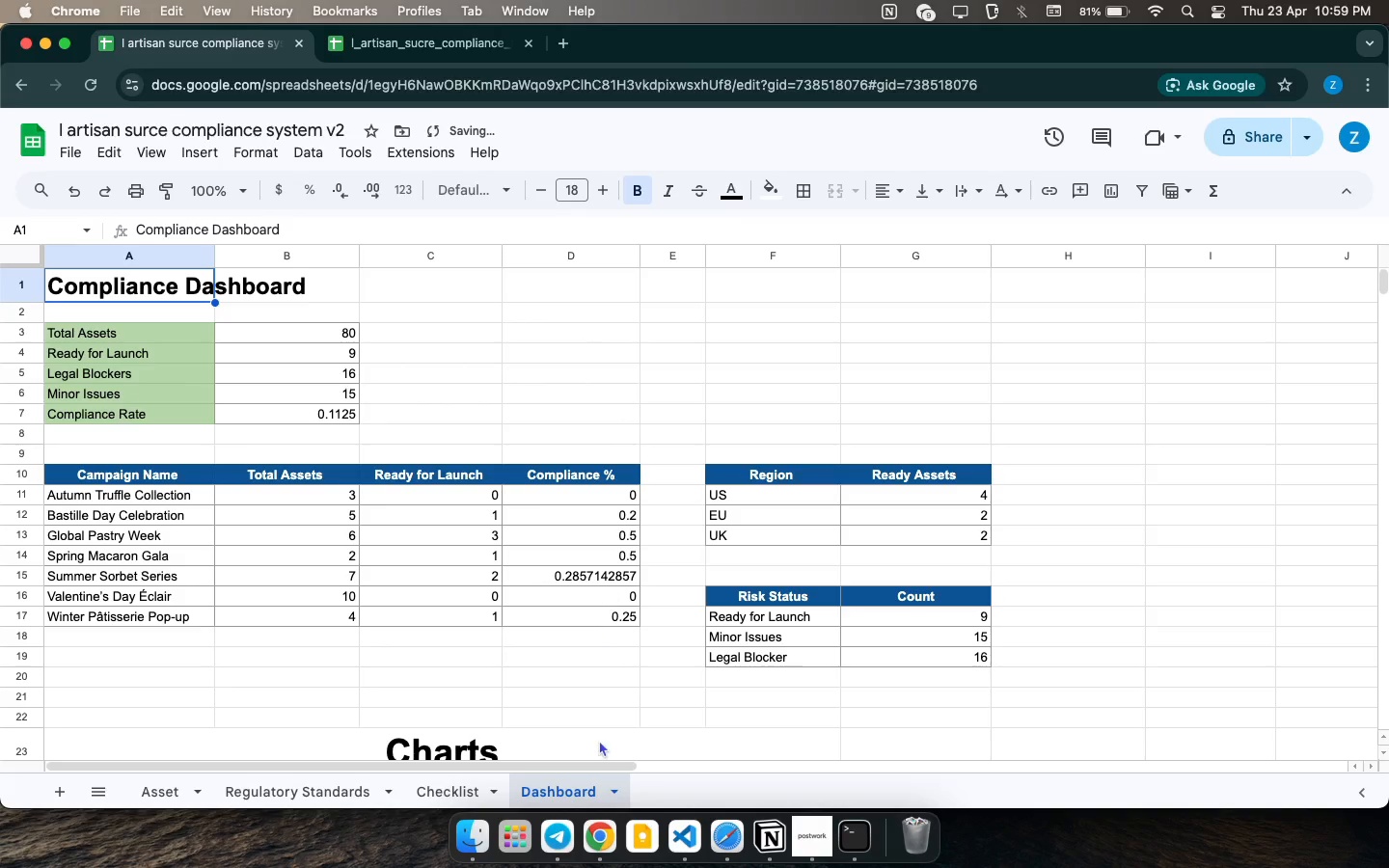 
left_click([548, 731])
 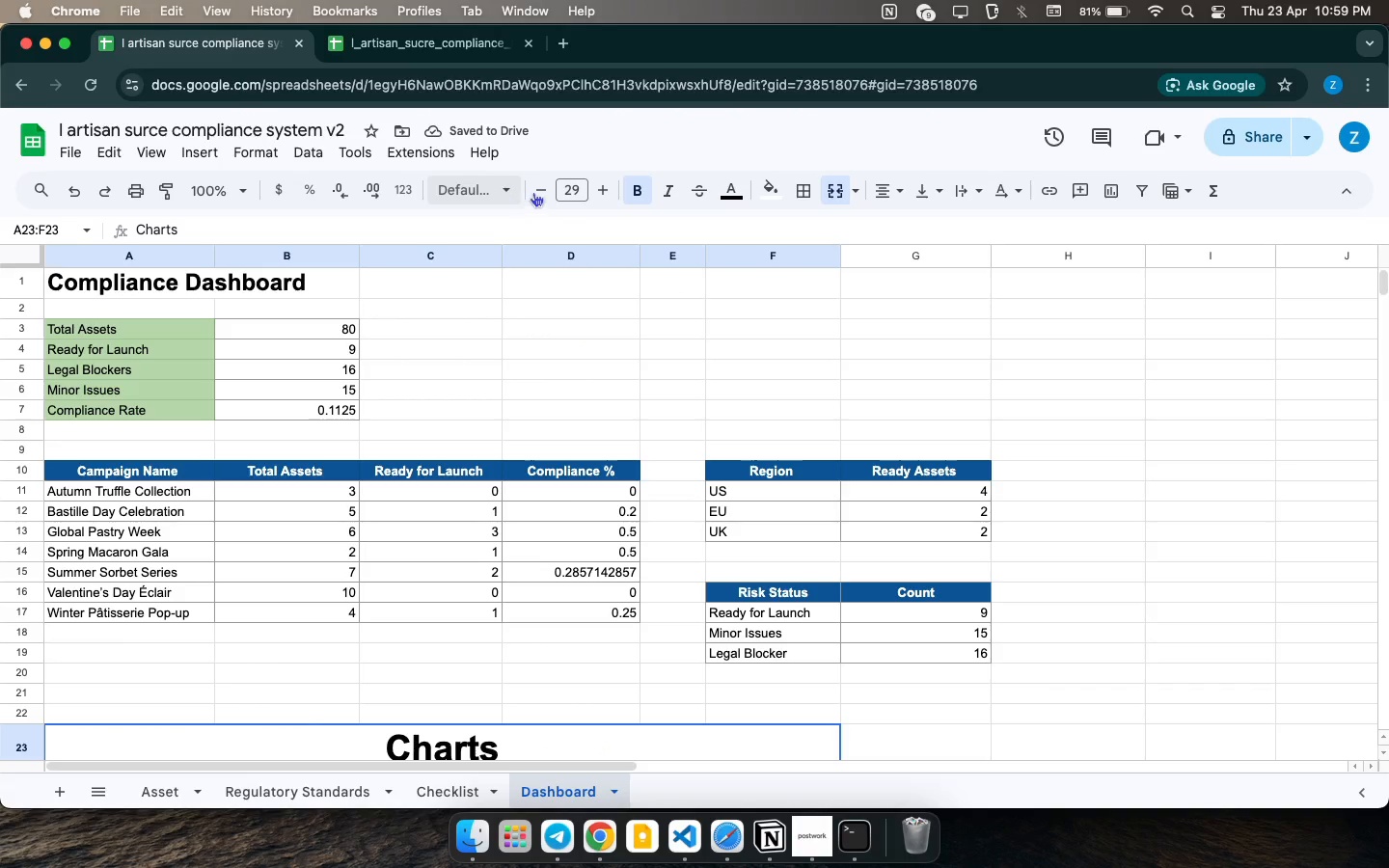 
scroll: coordinate [569, 702], scroll_direction: down, amount: 1.0
 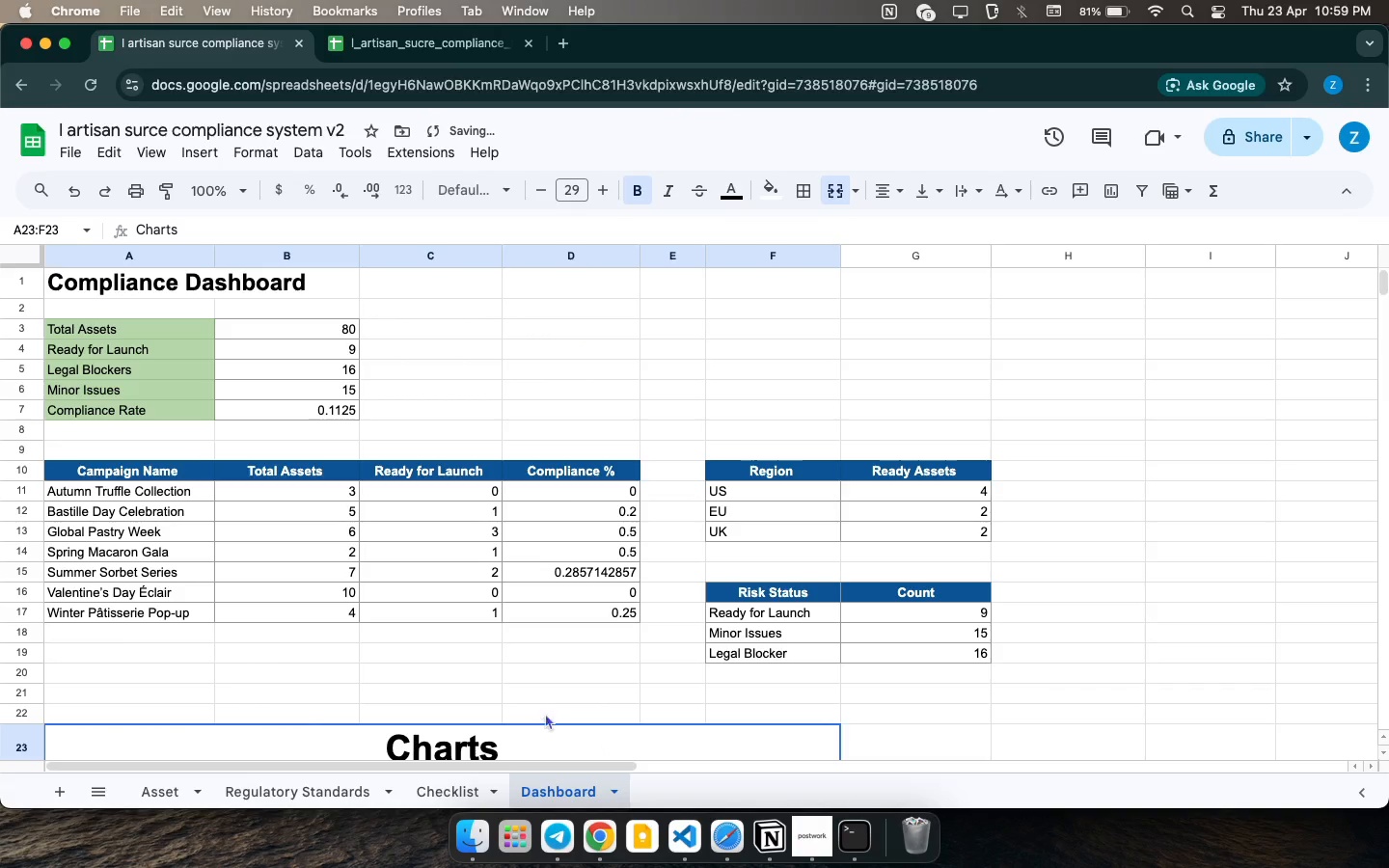 
double_click([542, 189])
 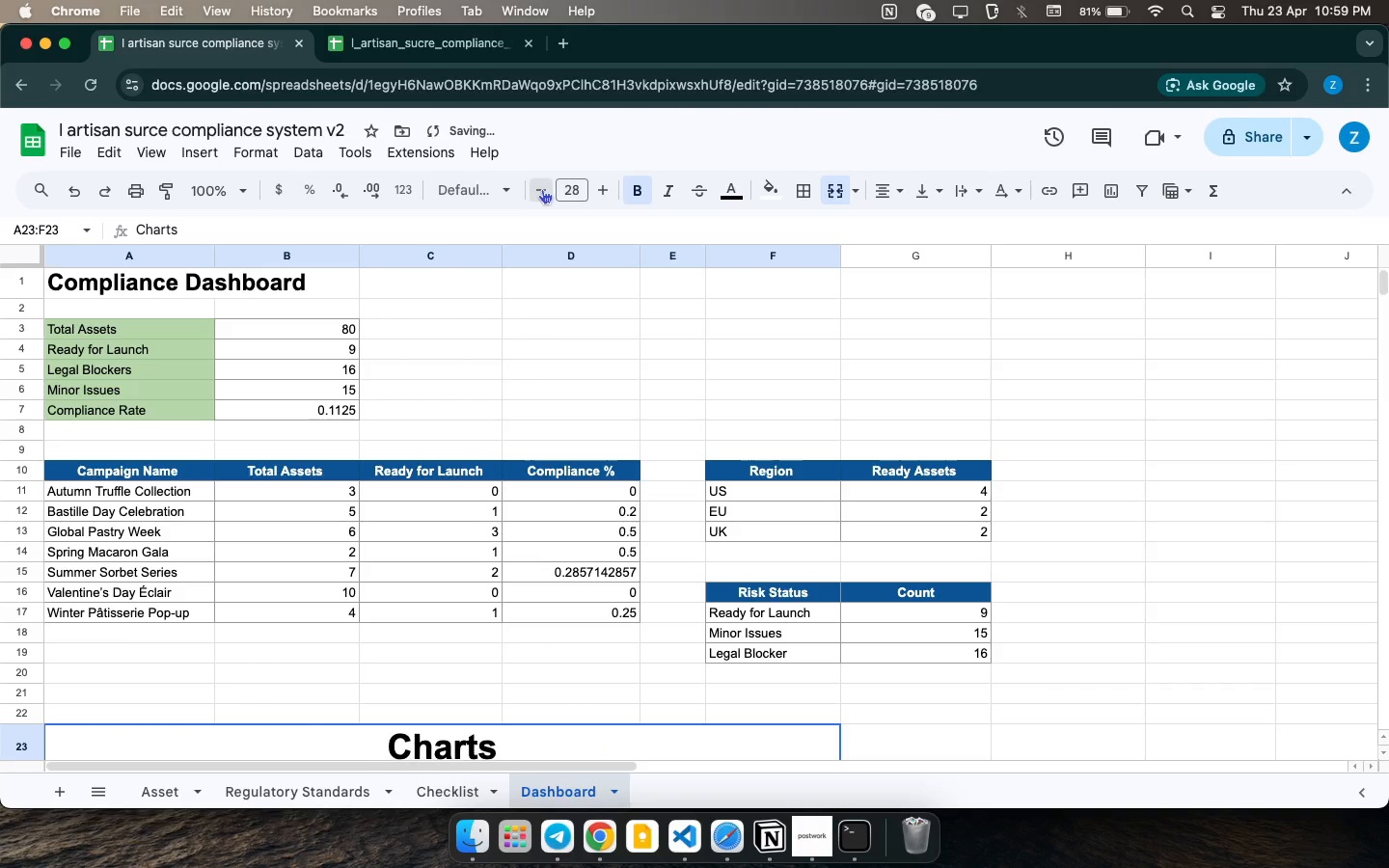 
triple_click([540, 191])
 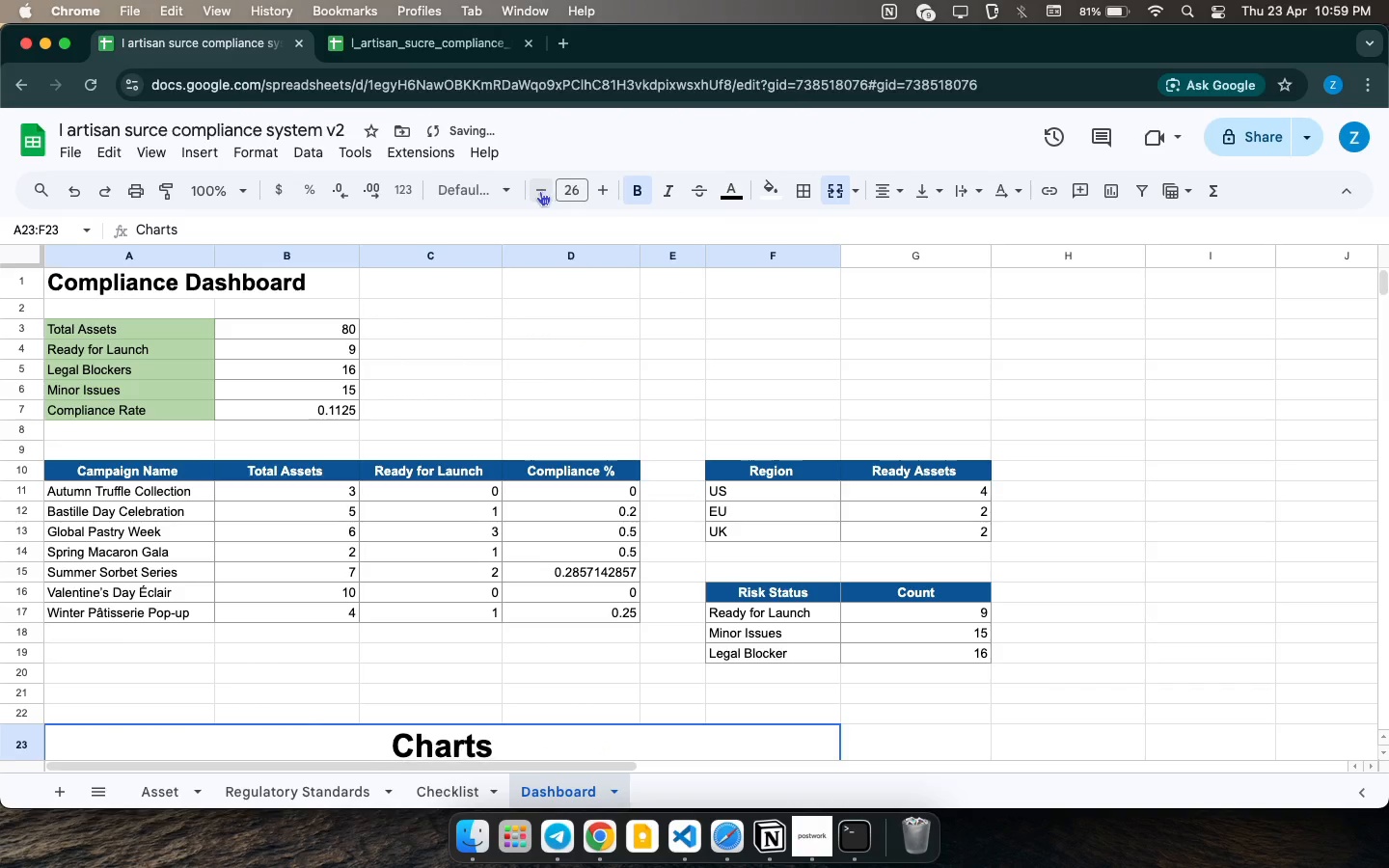 
triple_click([540, 191])
 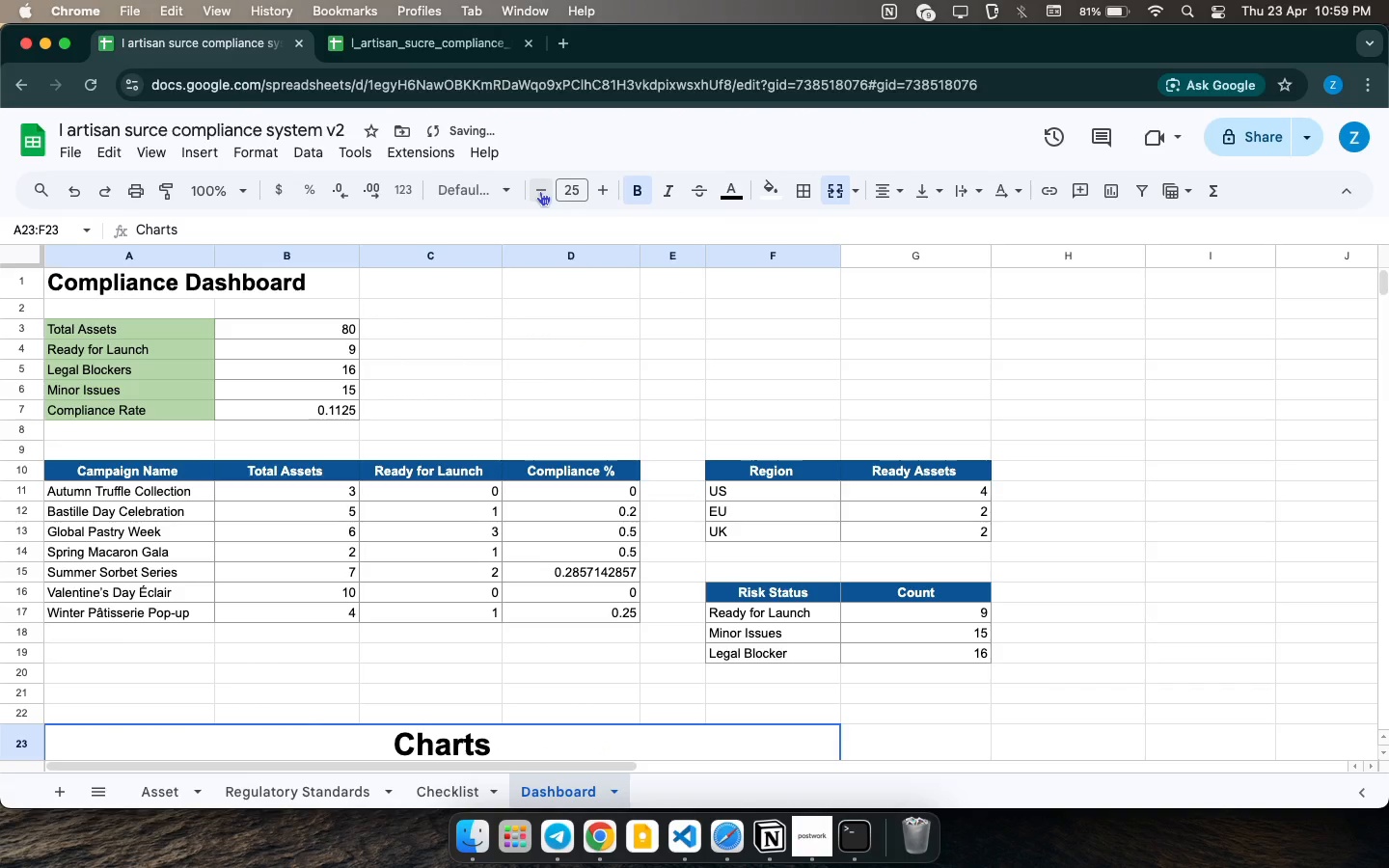 
triple_click([540, 191])
 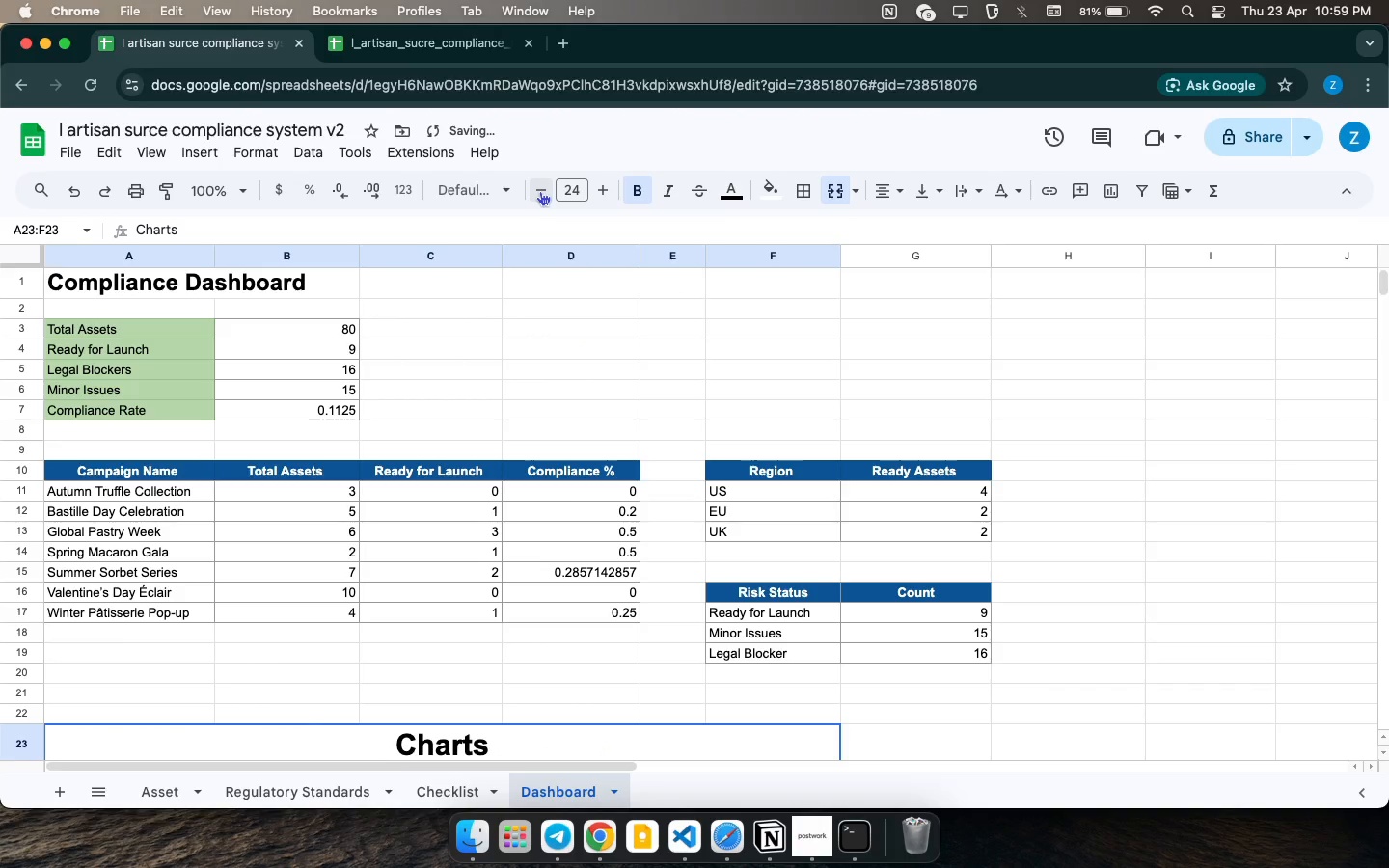 
triple_click([540, 191])
 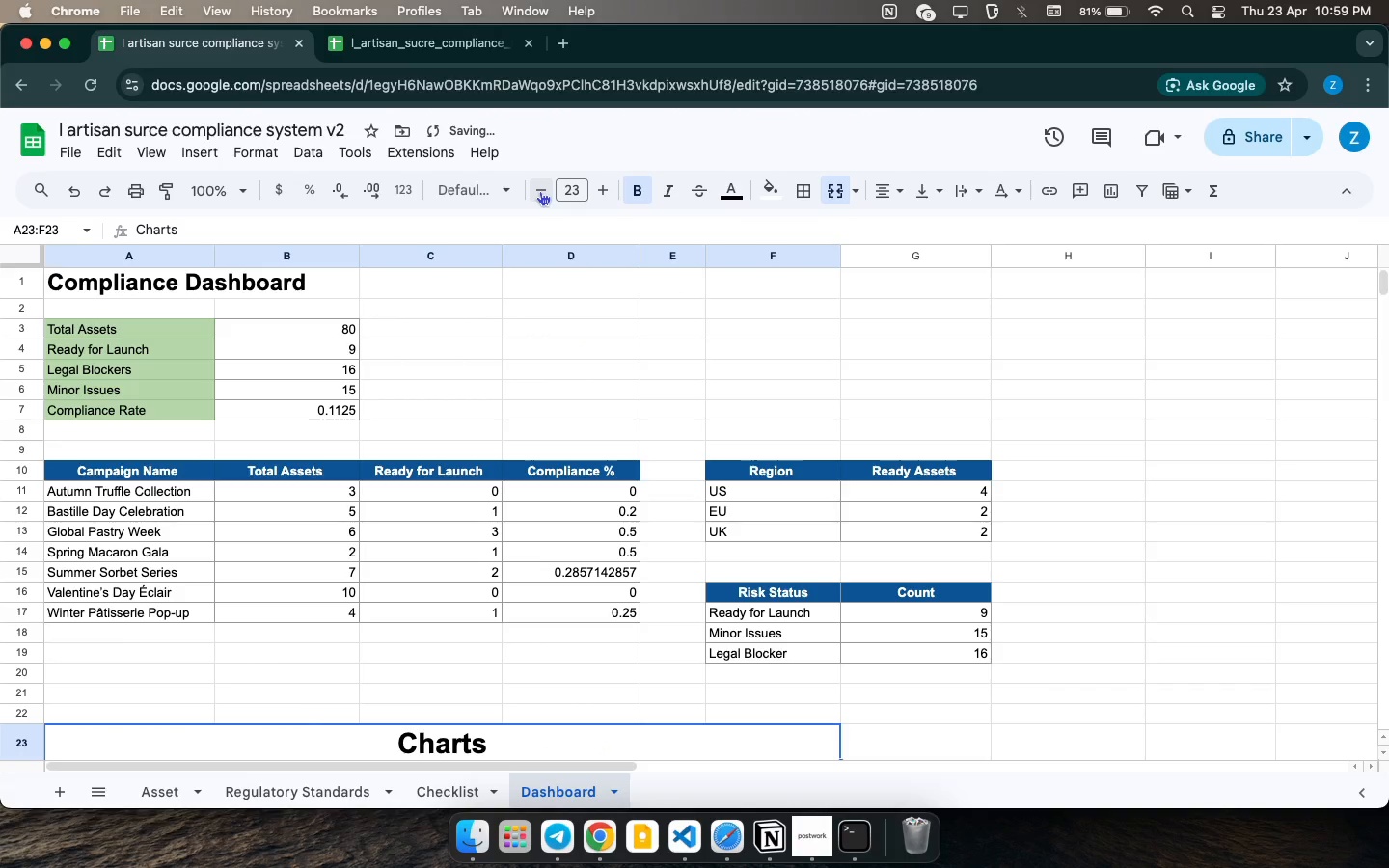 
scroll: coordinate [622, 506], scroll_direction: down, amount: 11.0
 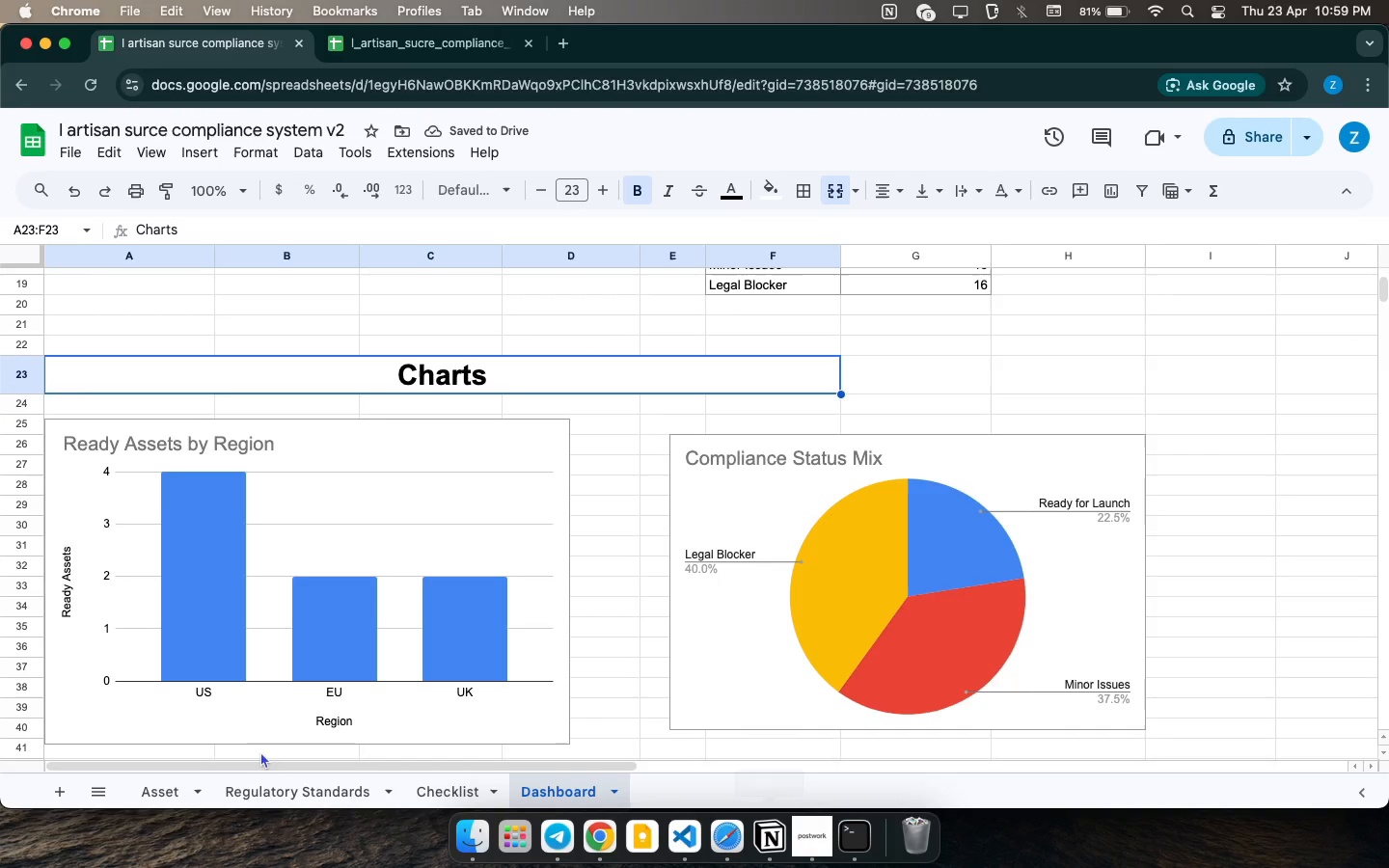 
left_click([453, 804])
 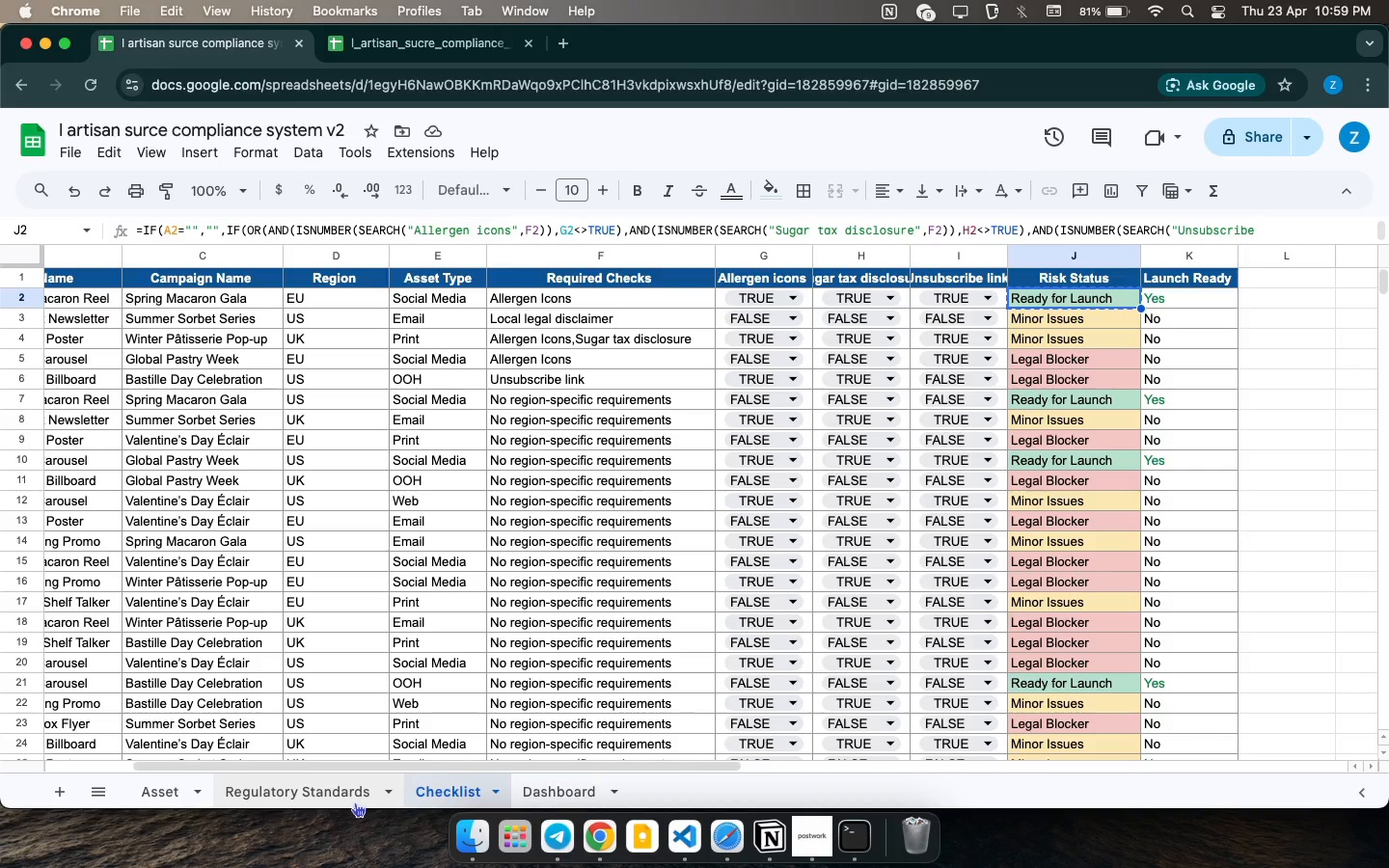 
left_click([333, 791])
 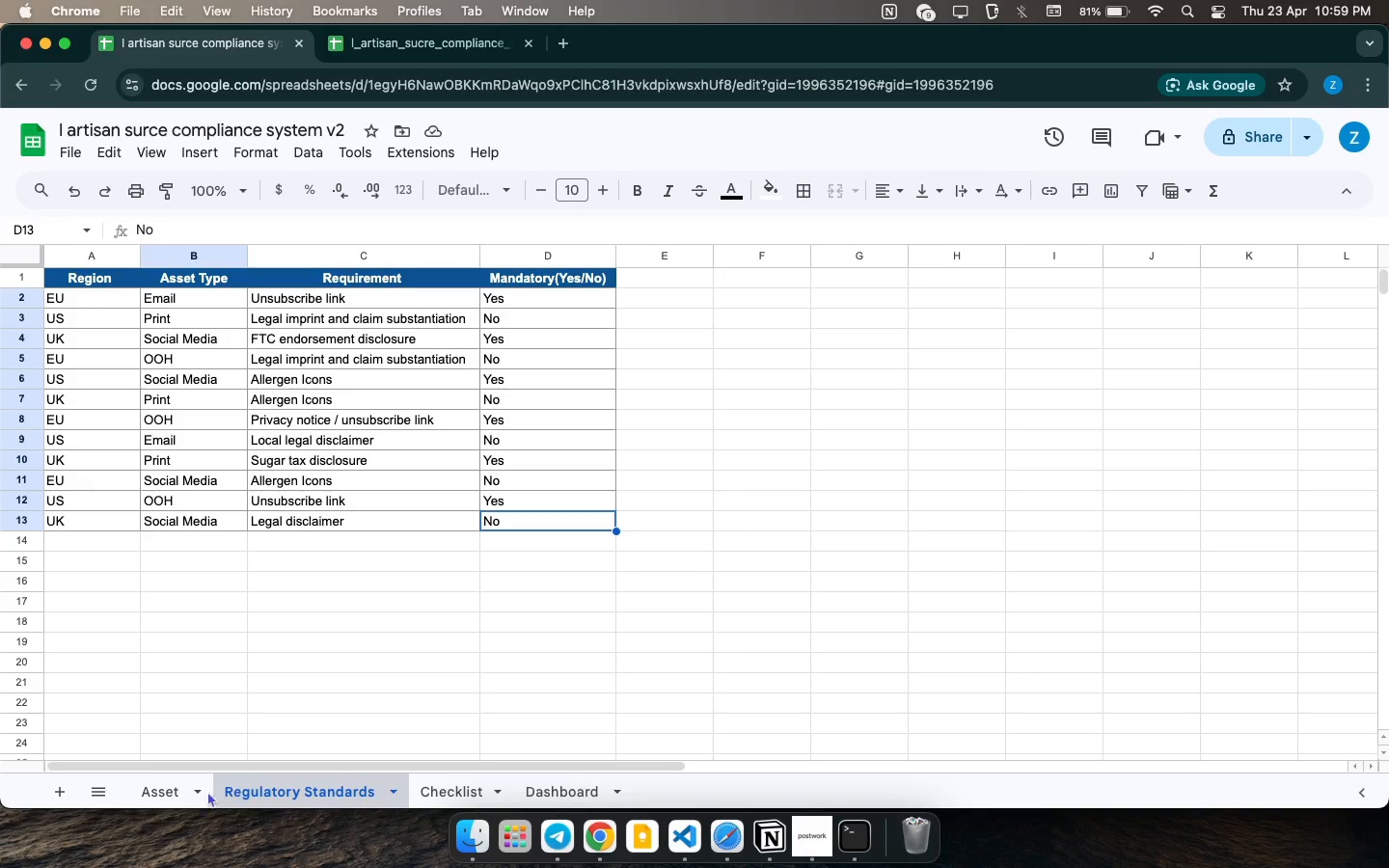 
left_click([162, 775])
 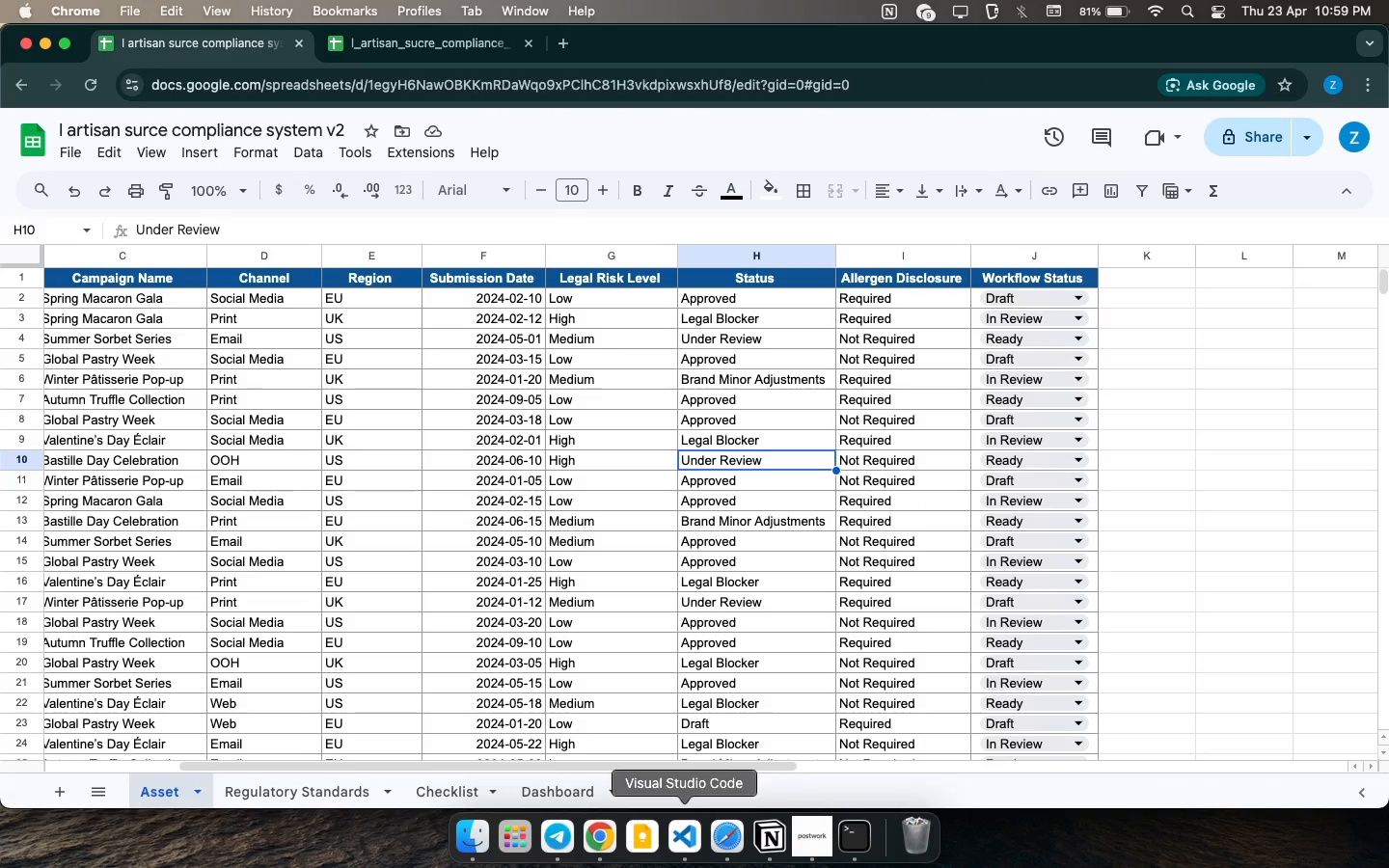 
left_click([815, 846])